 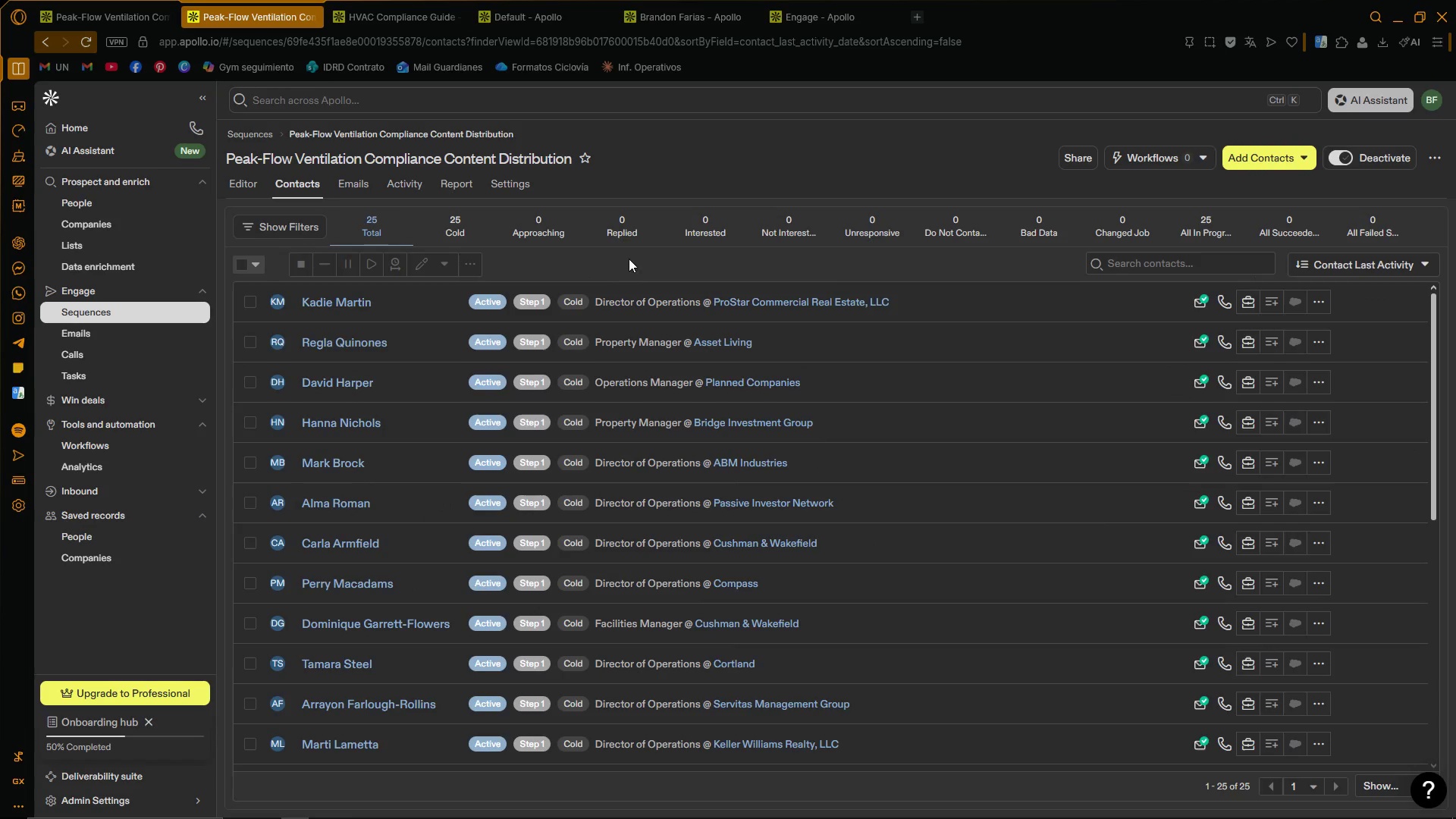 
left_click([240, 265])
 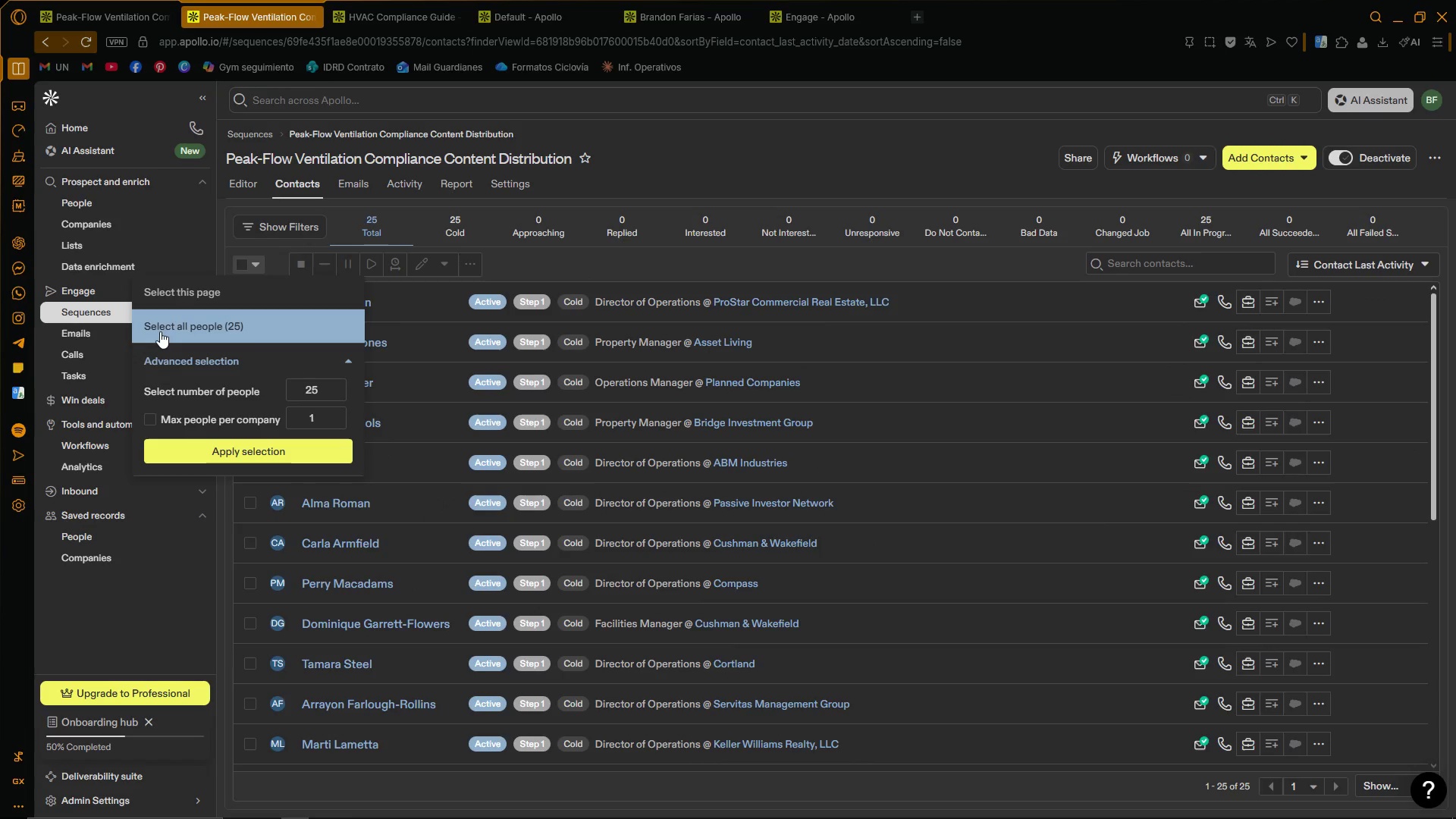 
left_click([165, 328])
 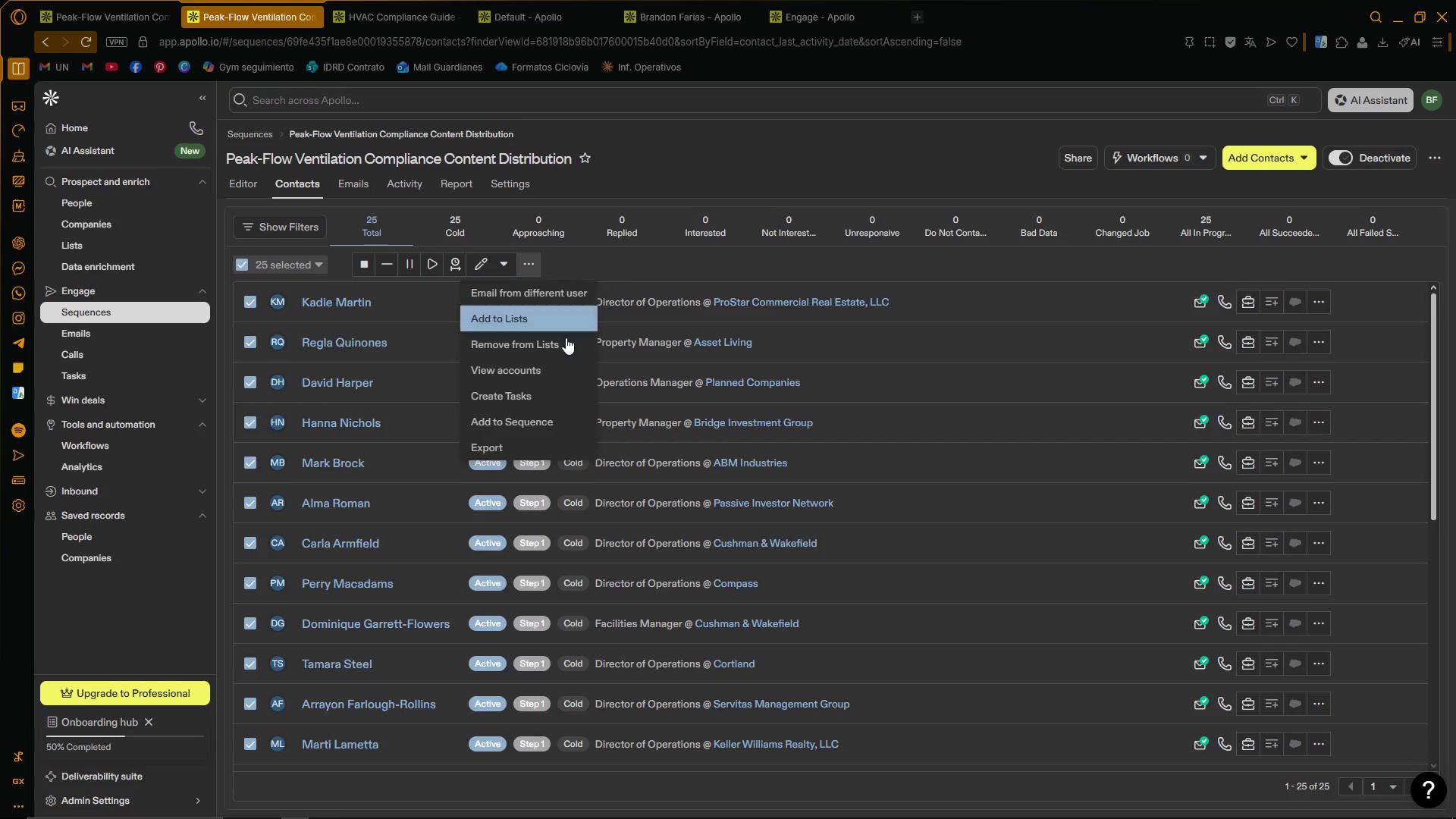 
left_click([546, 447])
 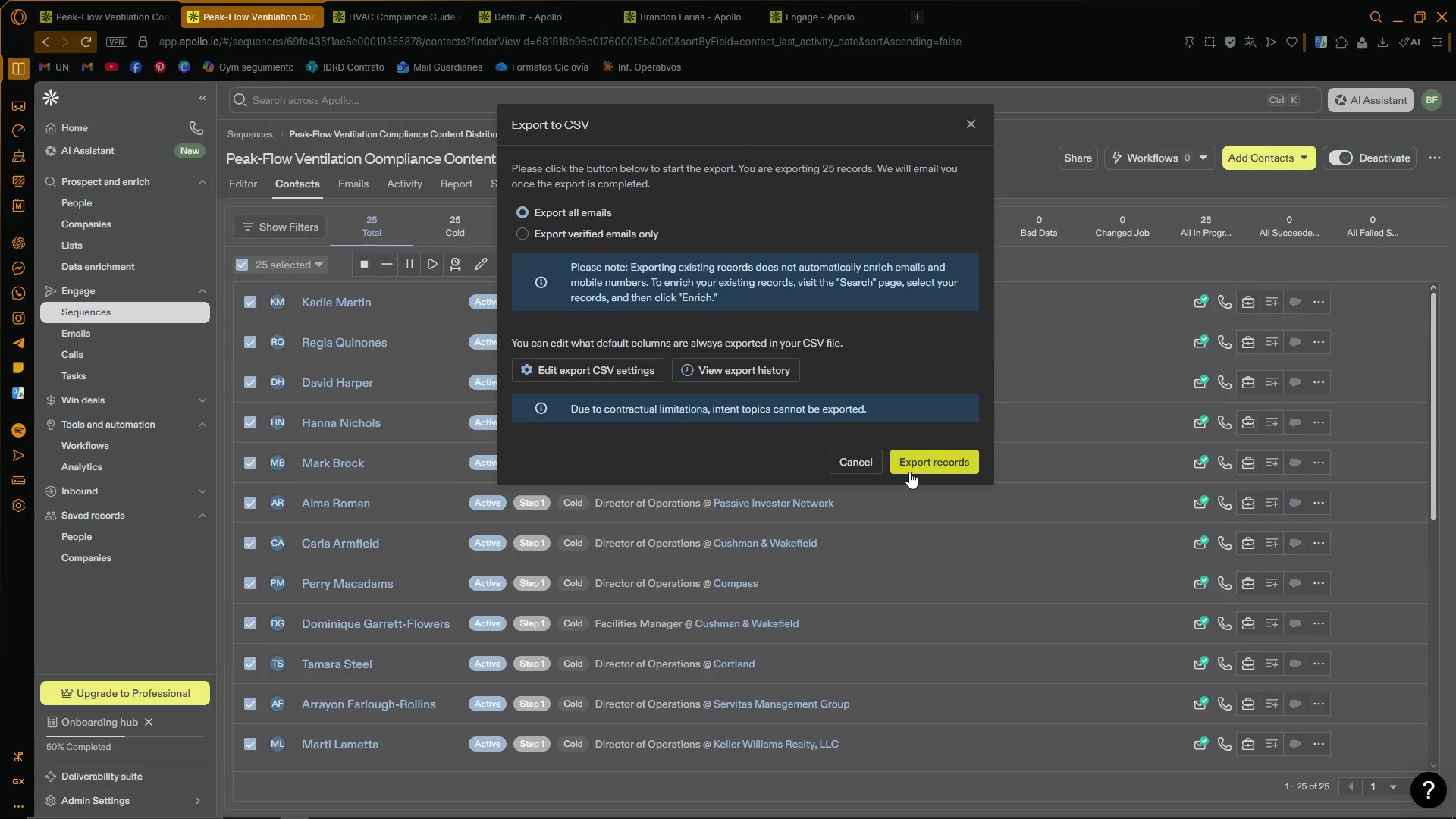 
left_click_drag(start_coordinate=[909, 471], to_coordinate=[650, 451])
 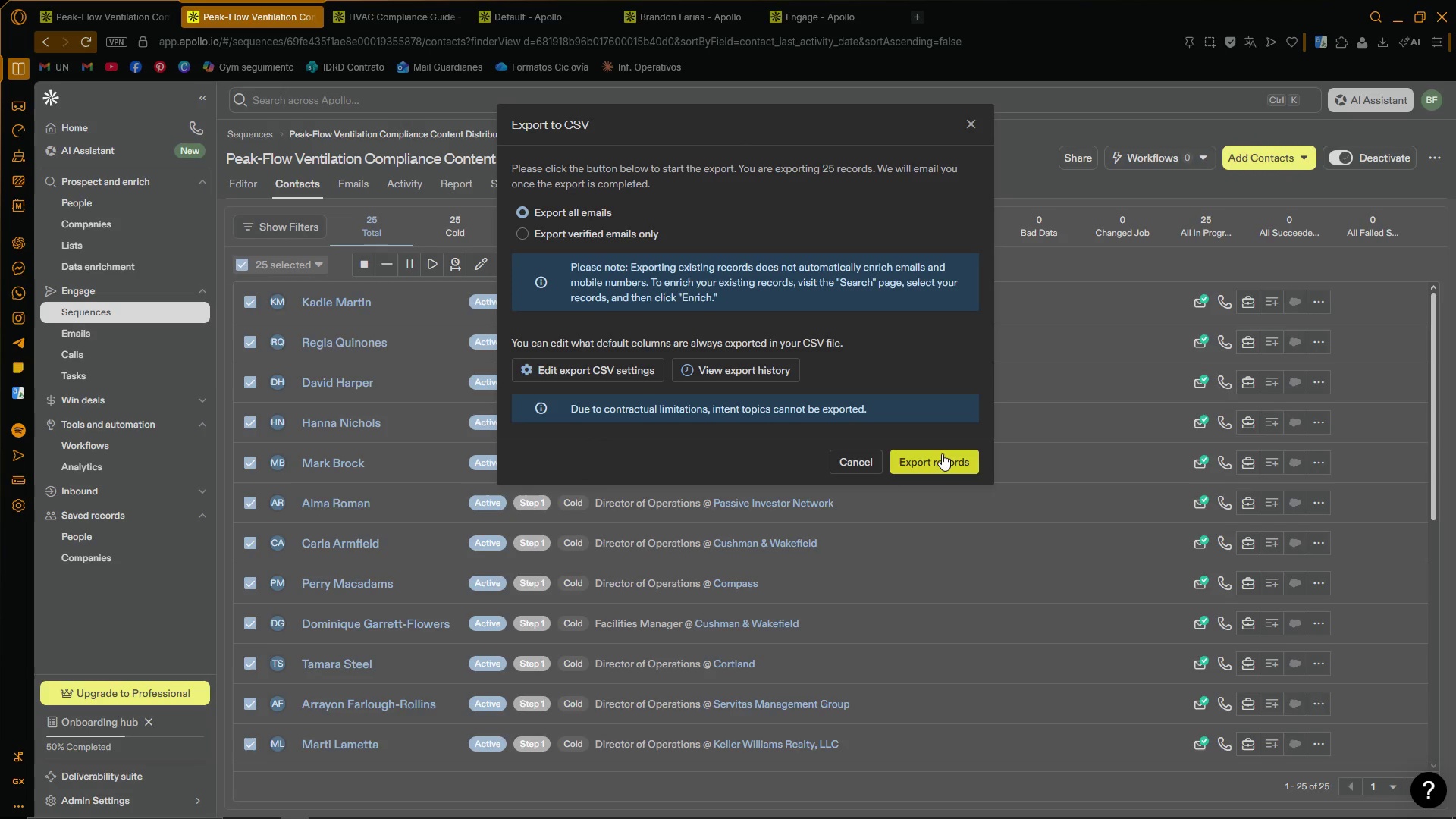 
left_click([943, 453])
 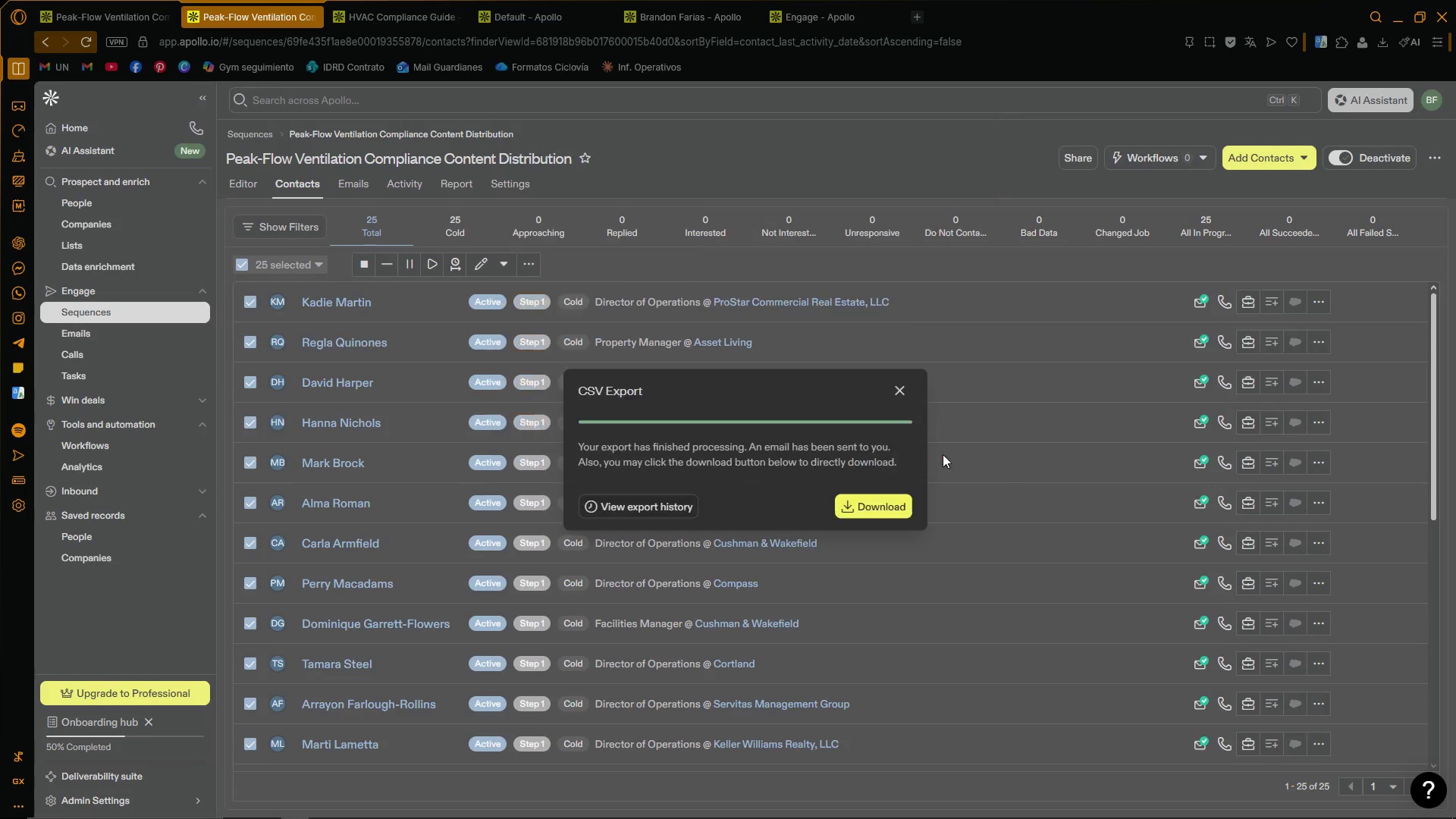 
left_click([897, 497])
 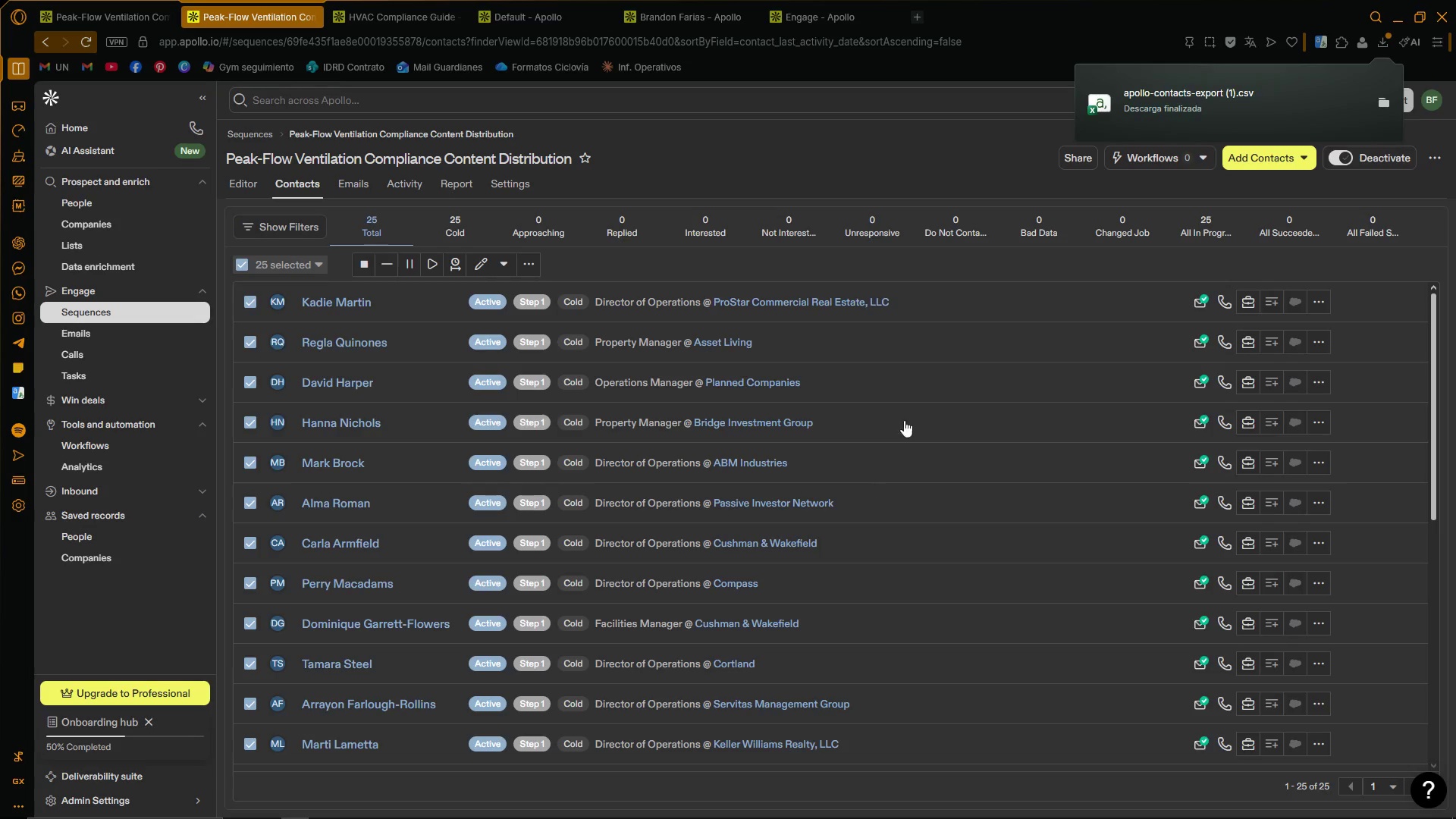 
double_click([1180, 104])
 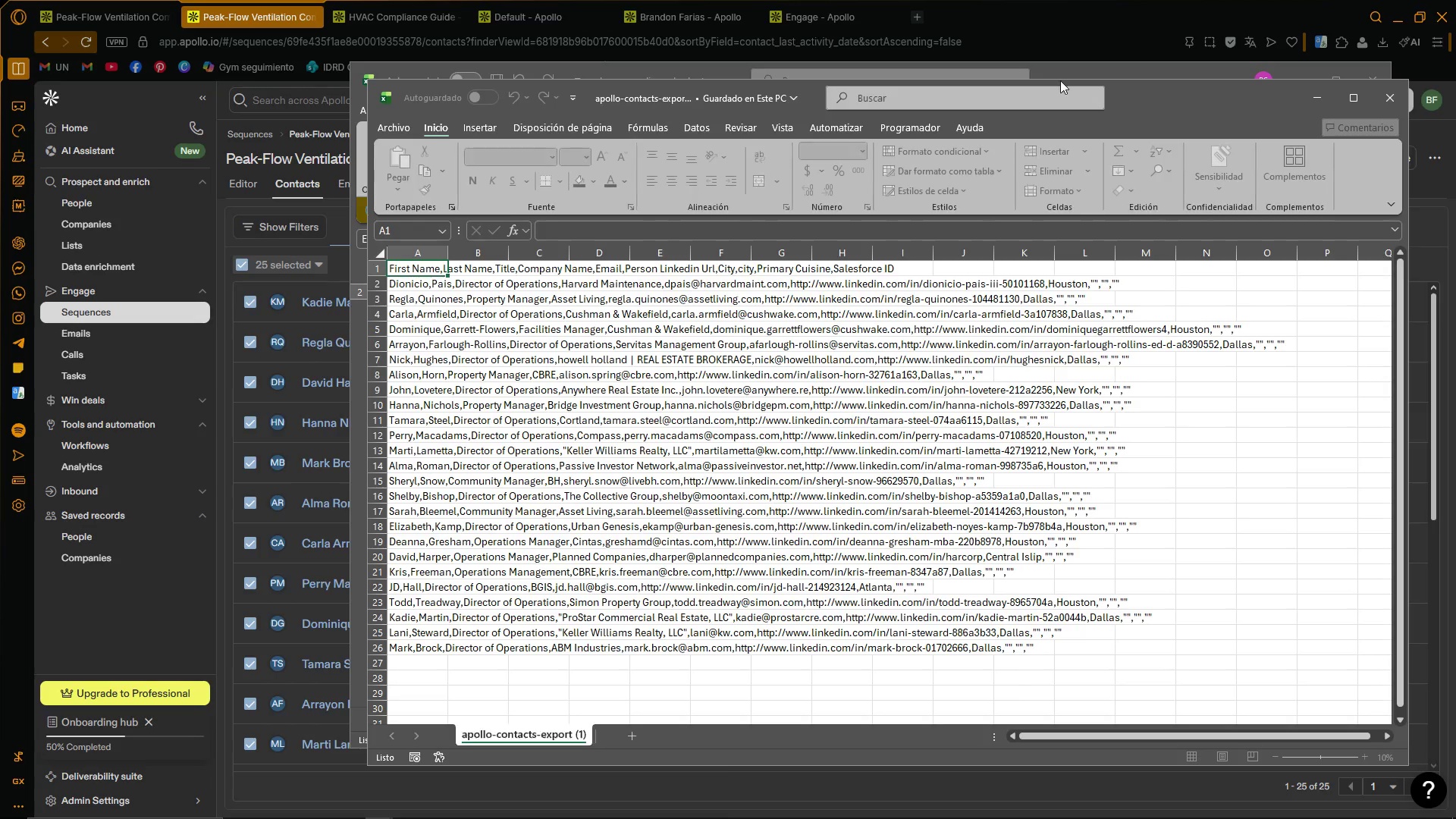 
left_click_drag(start_coordinate=[1156, 89], to_coordinate=[936, 74])
 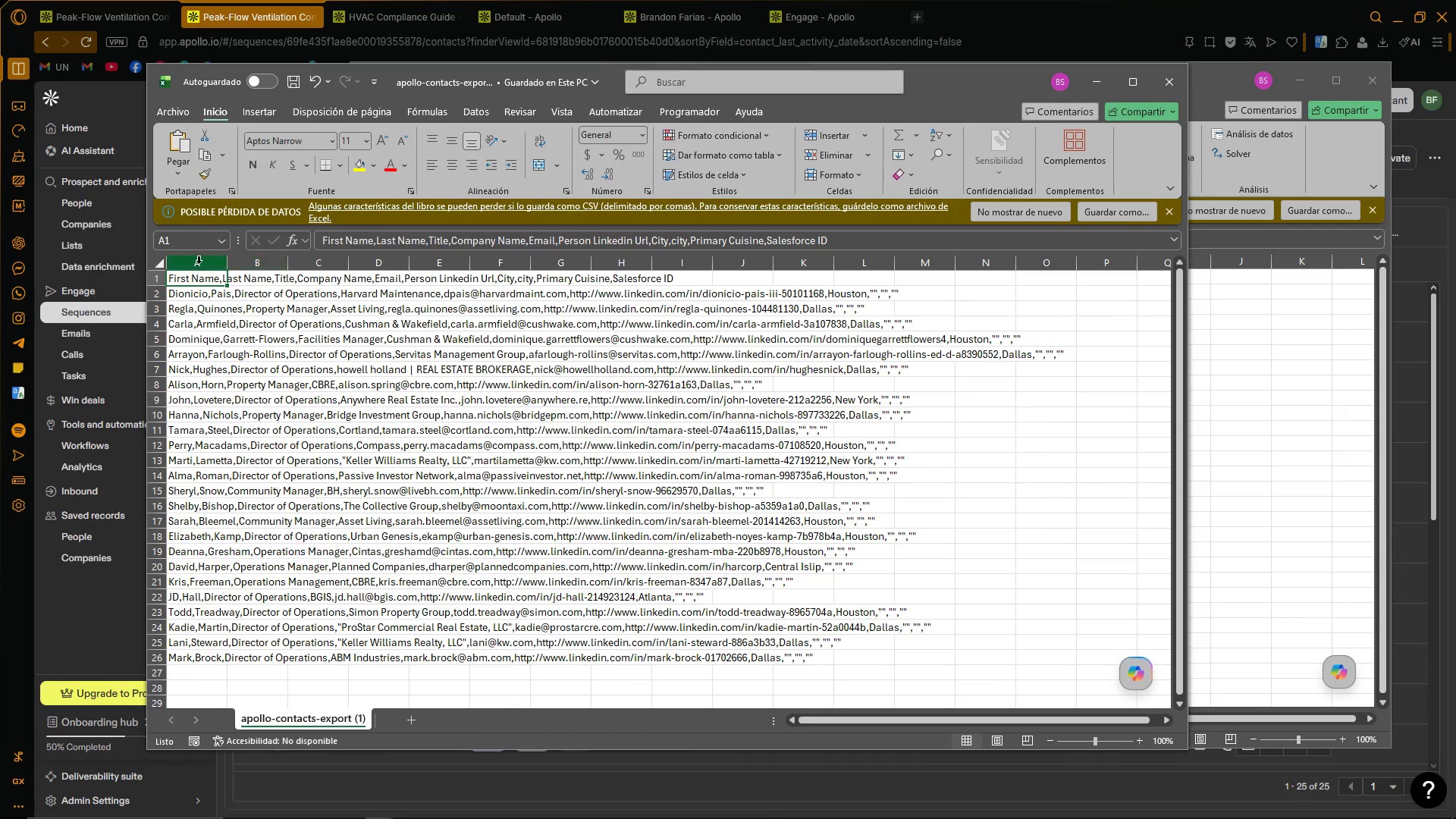 
left_click([197, 265])
 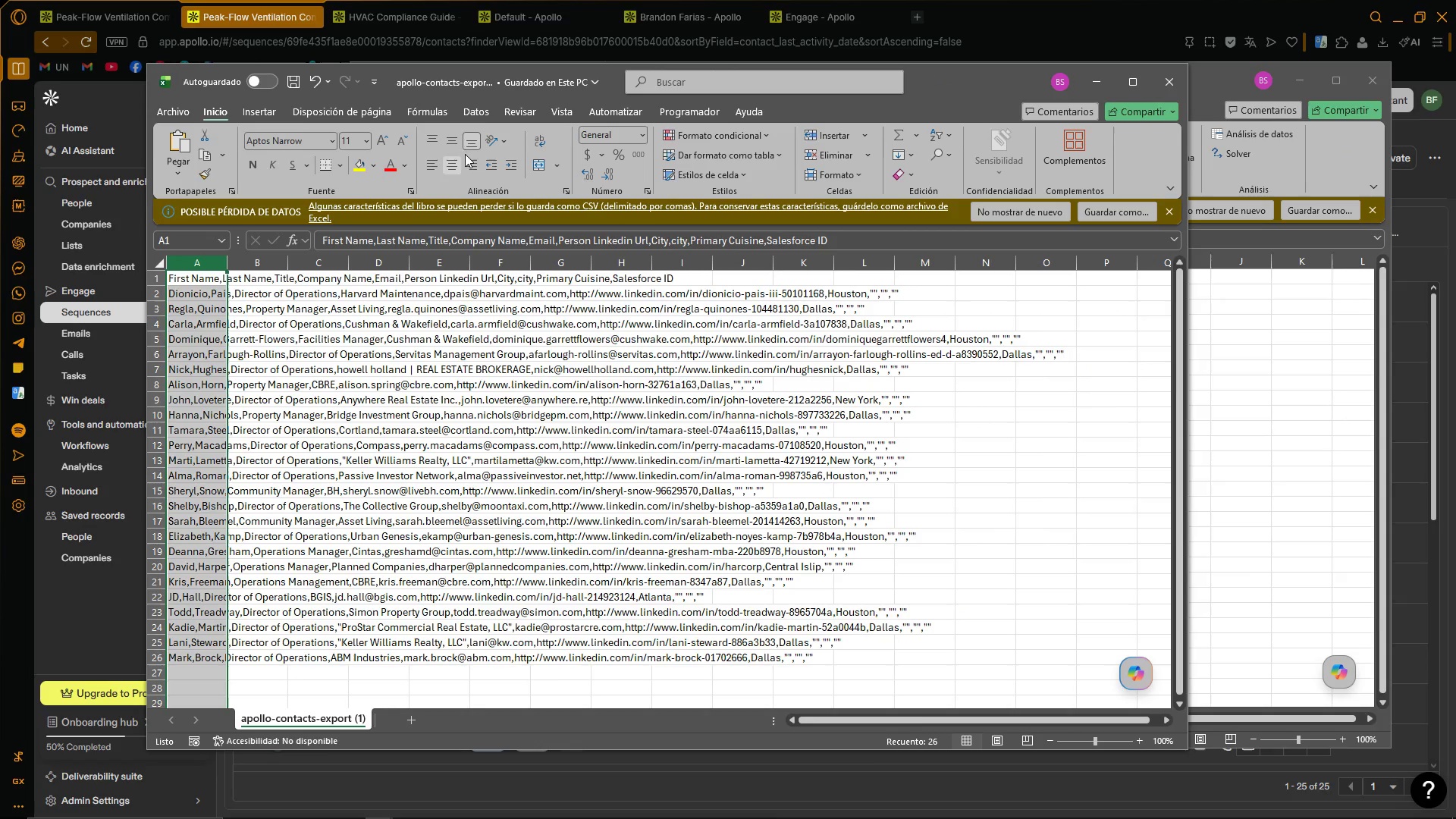 
left_click([488, 111])
 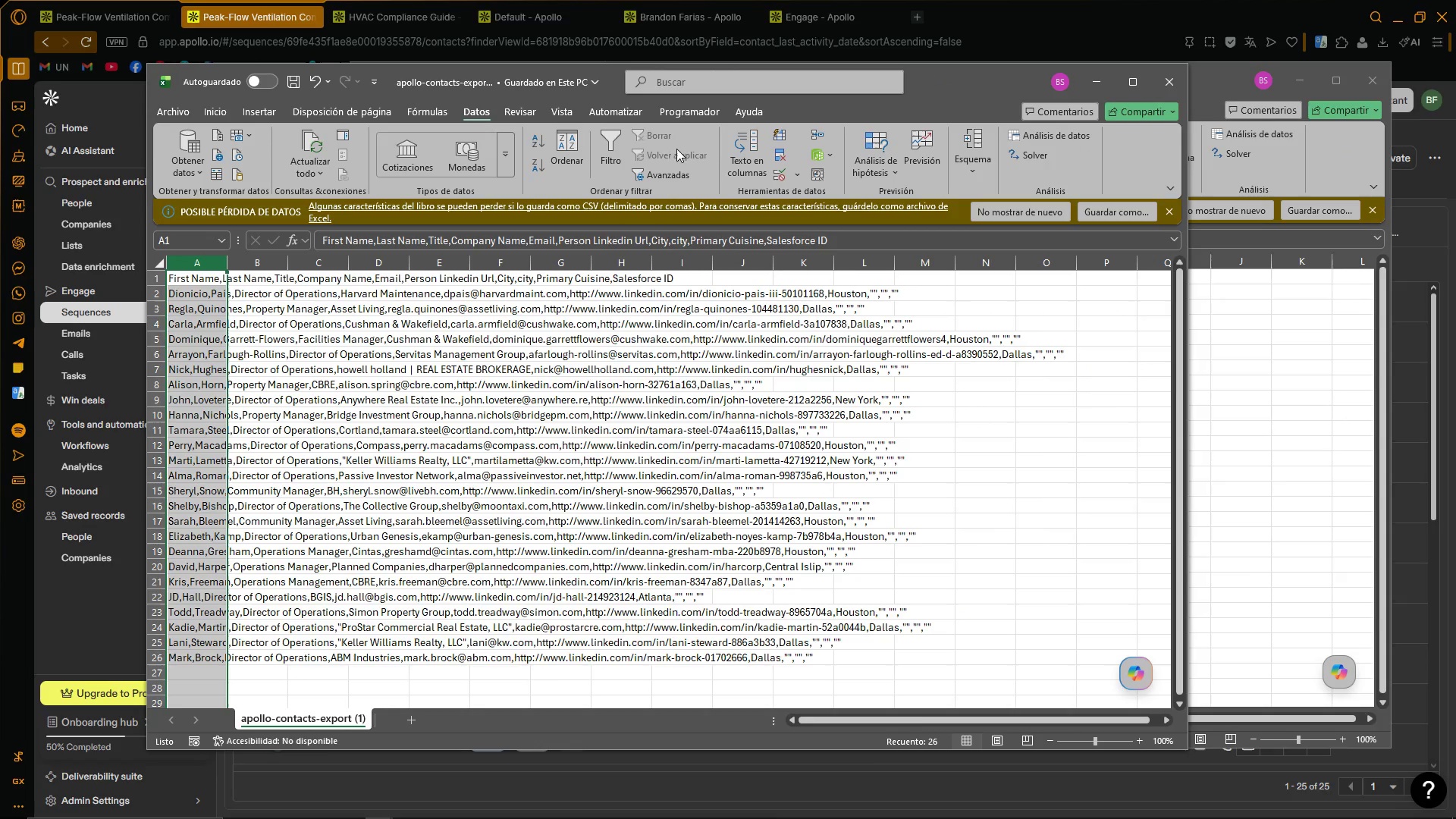 
left_click([761, 158])
 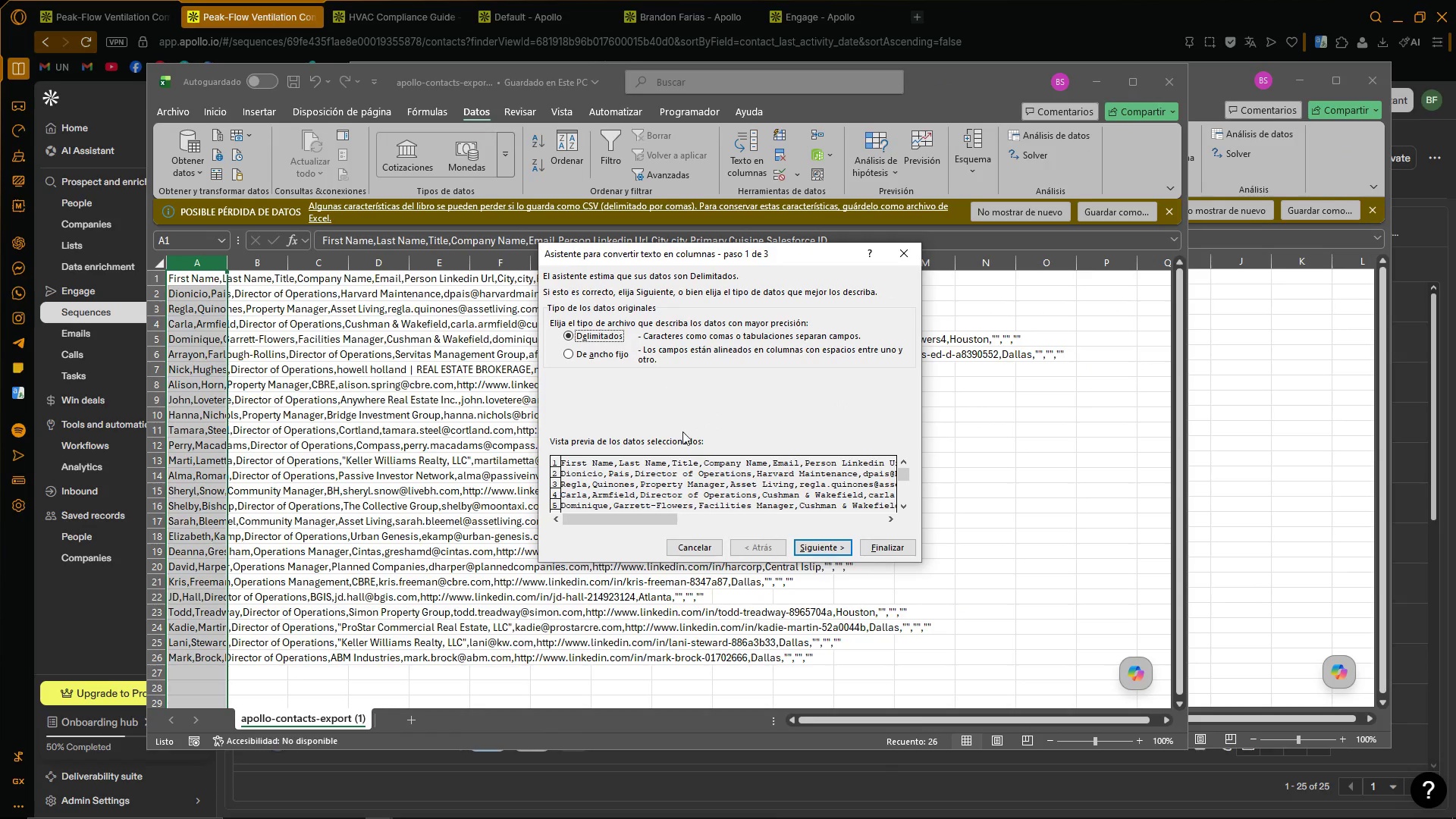 
left_click([817, 545])
 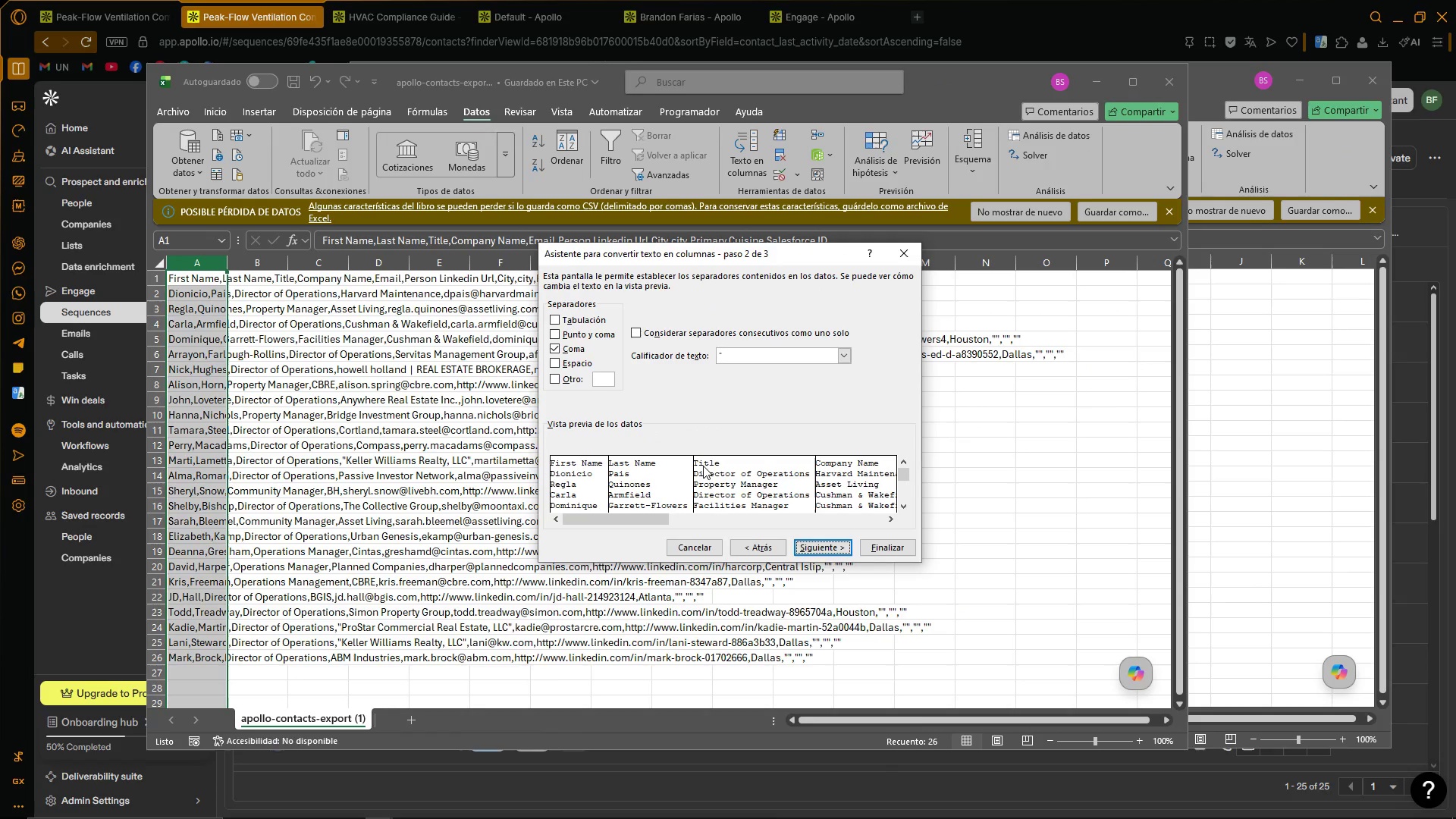 
left_click([839, 544])
 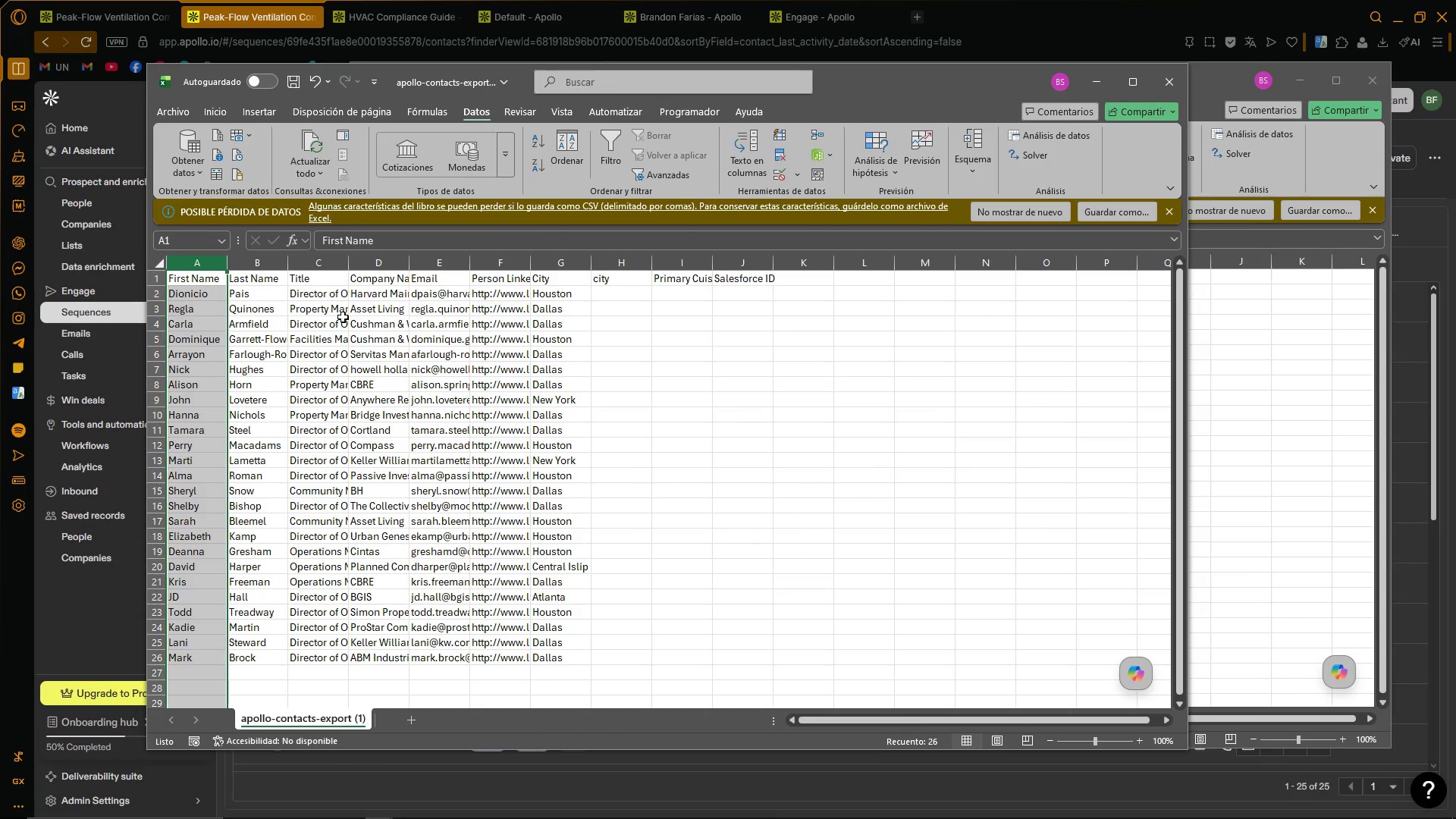 
double_click([227, 262])
 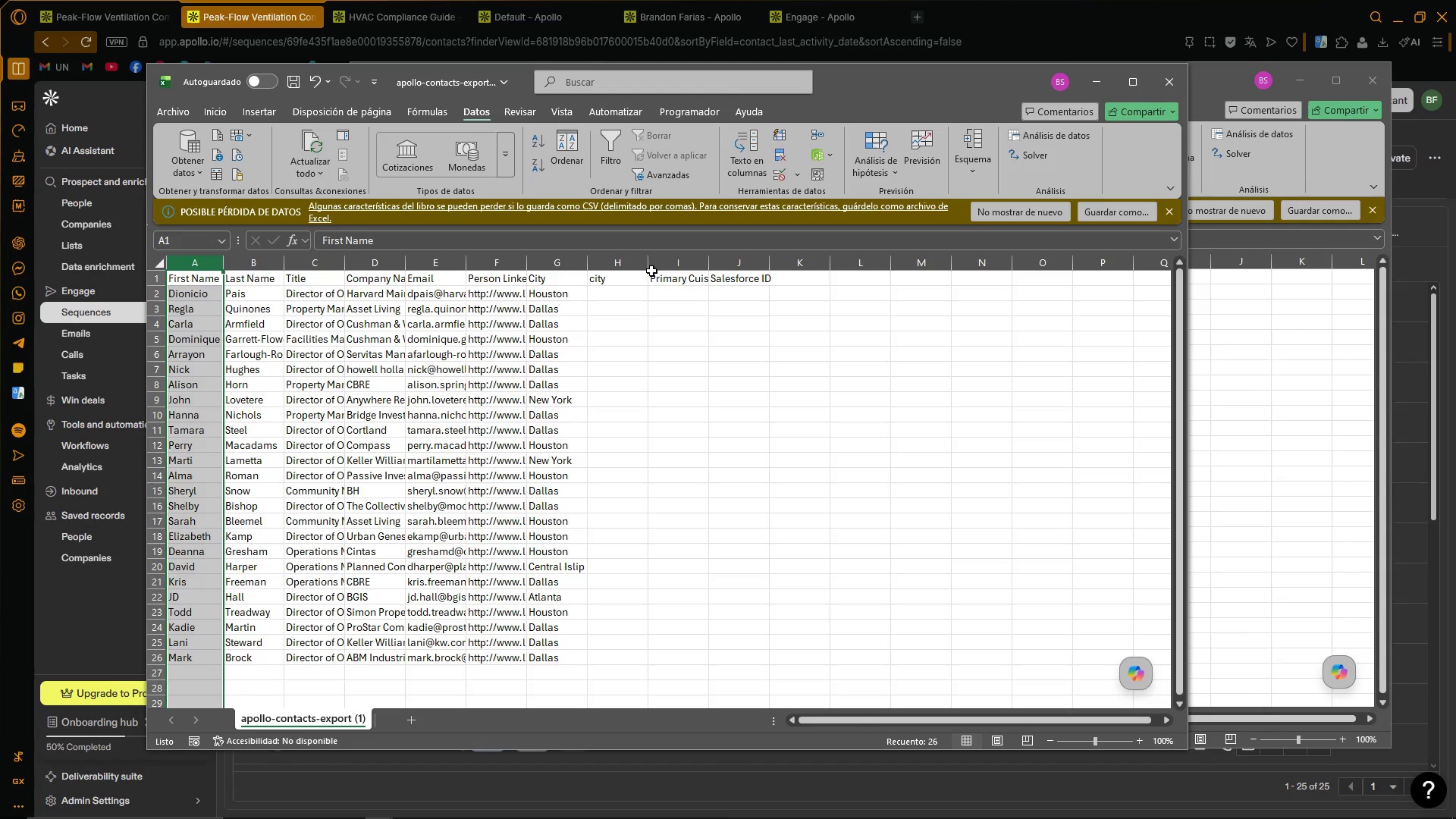 
left_click_drag(start_coordinate=[626, 265], to_coordinate=[729, 268])
 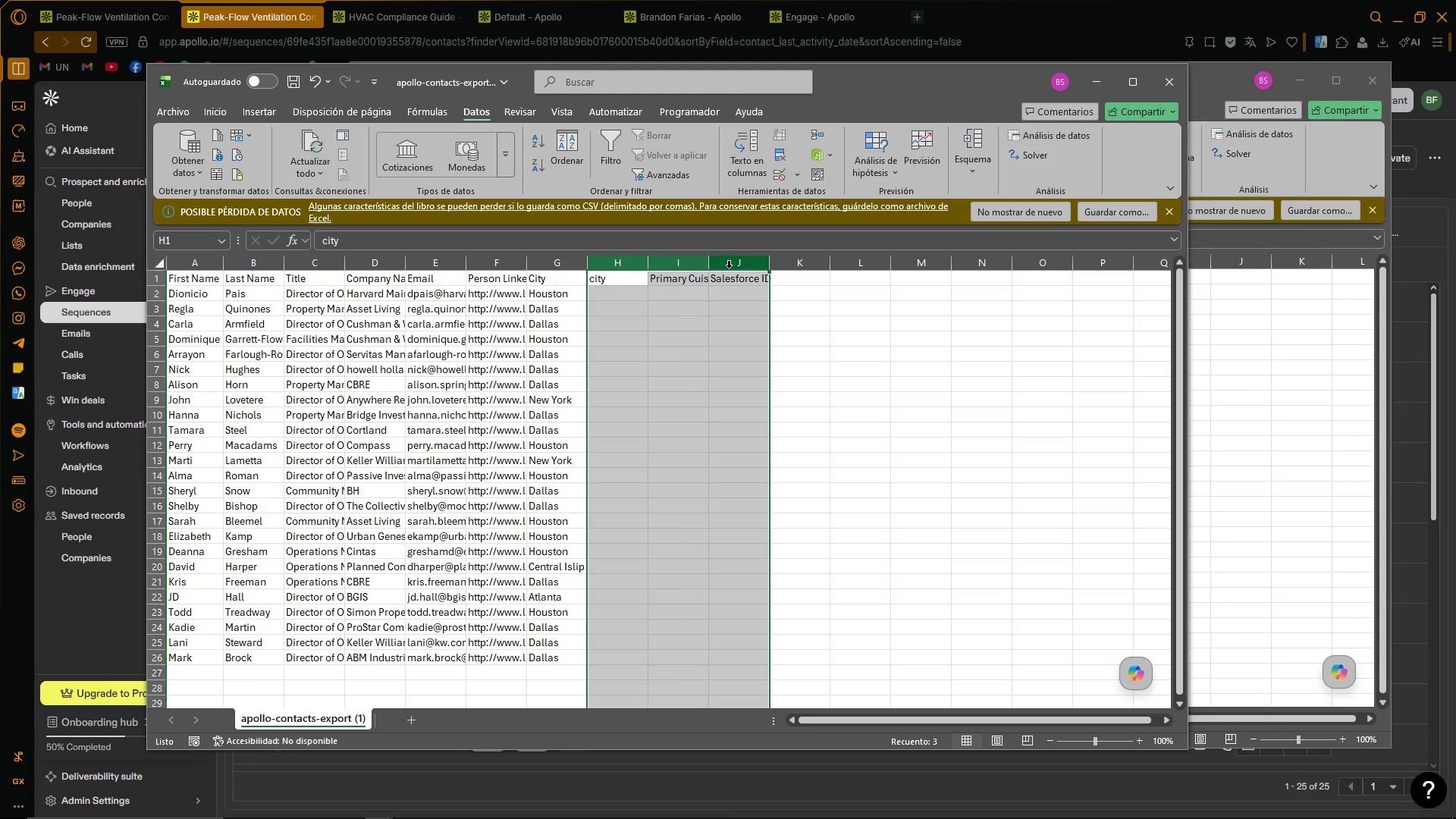 
left_click([729, 268])
 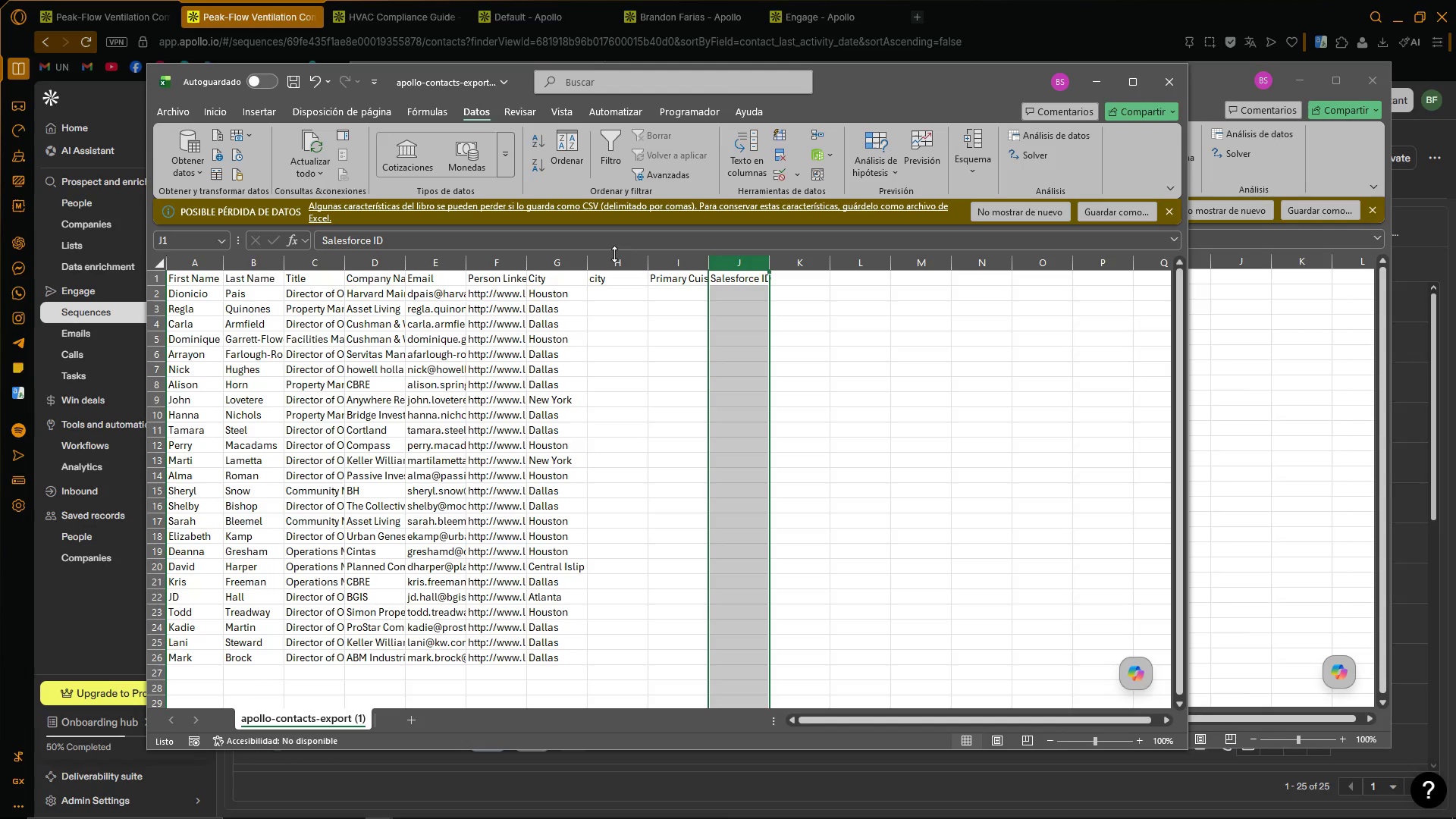 
left_click_drag(start_coordinate=[620, 259], to_coordinate=[723, 261])
 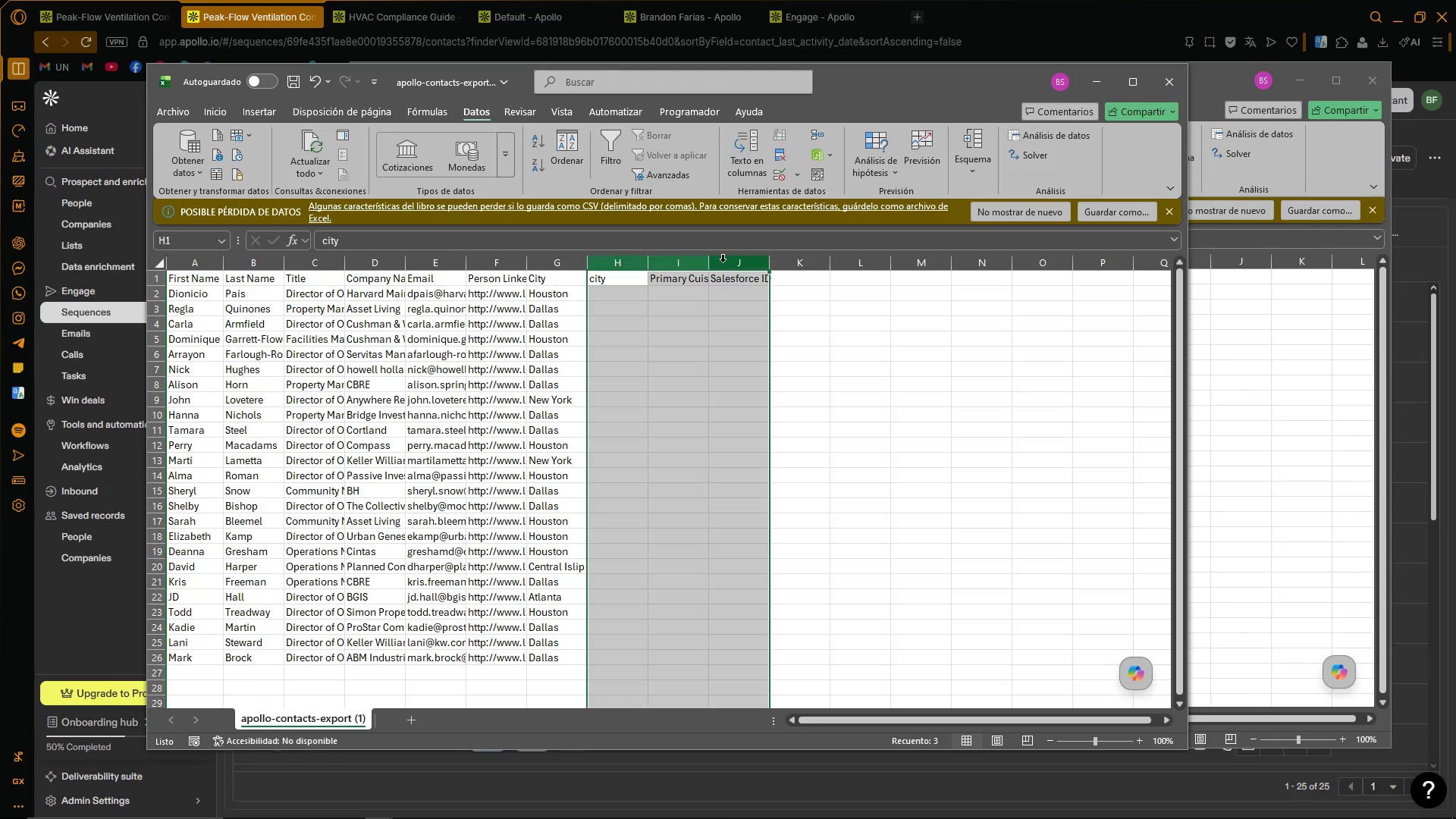 
key(Delete)
 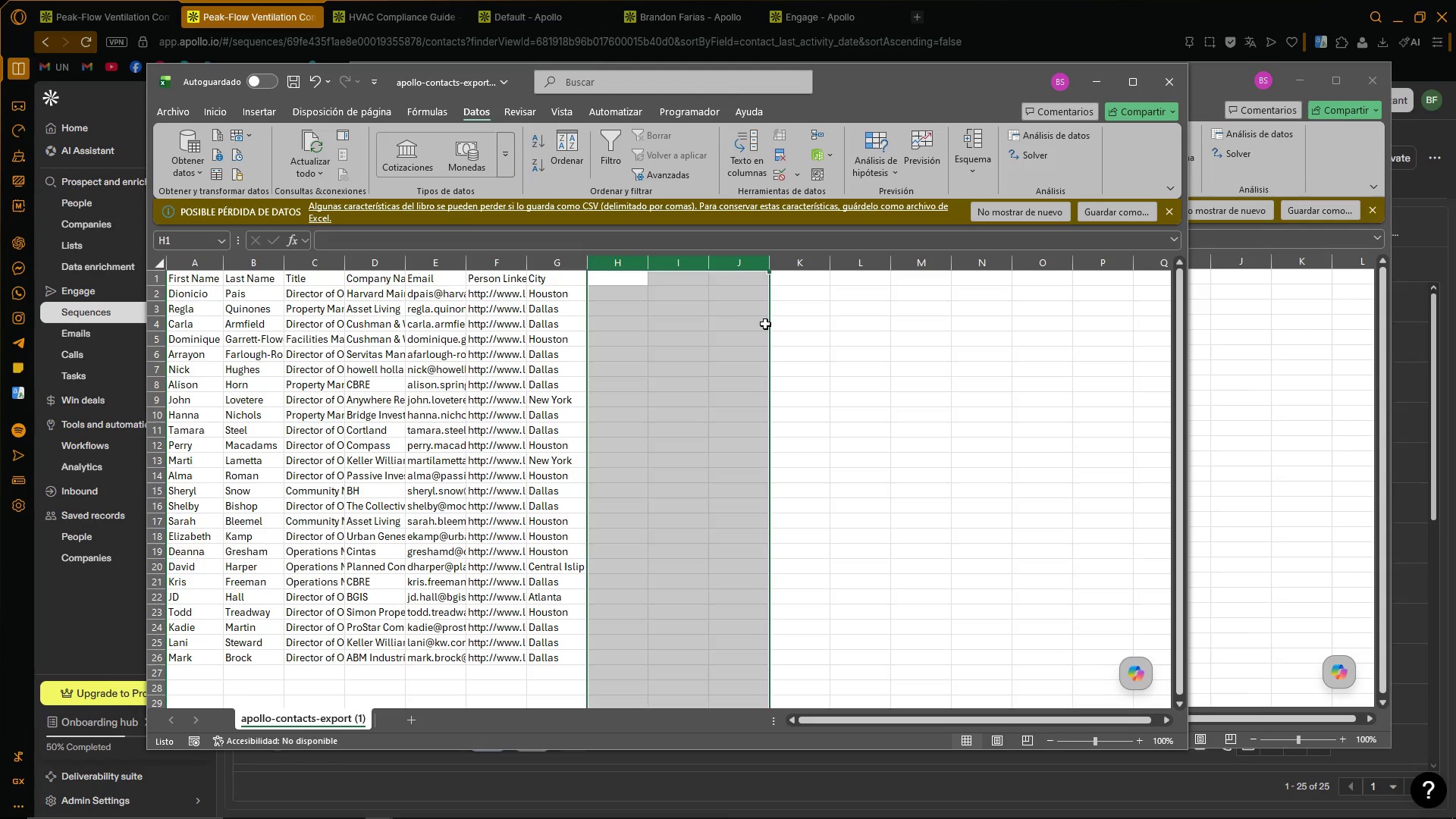 
left_click([766, 324])
 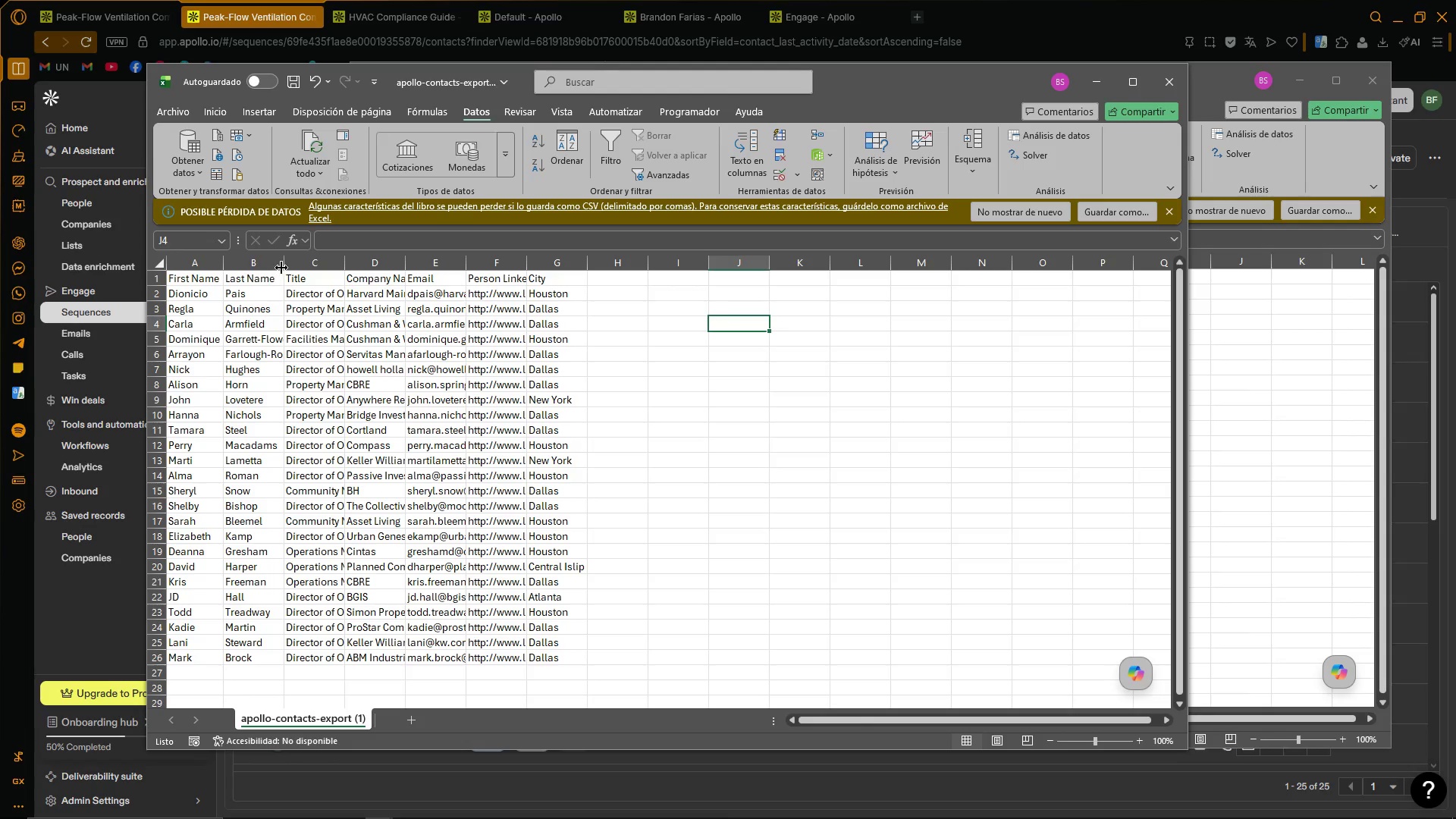 
double_click([285, 265])
 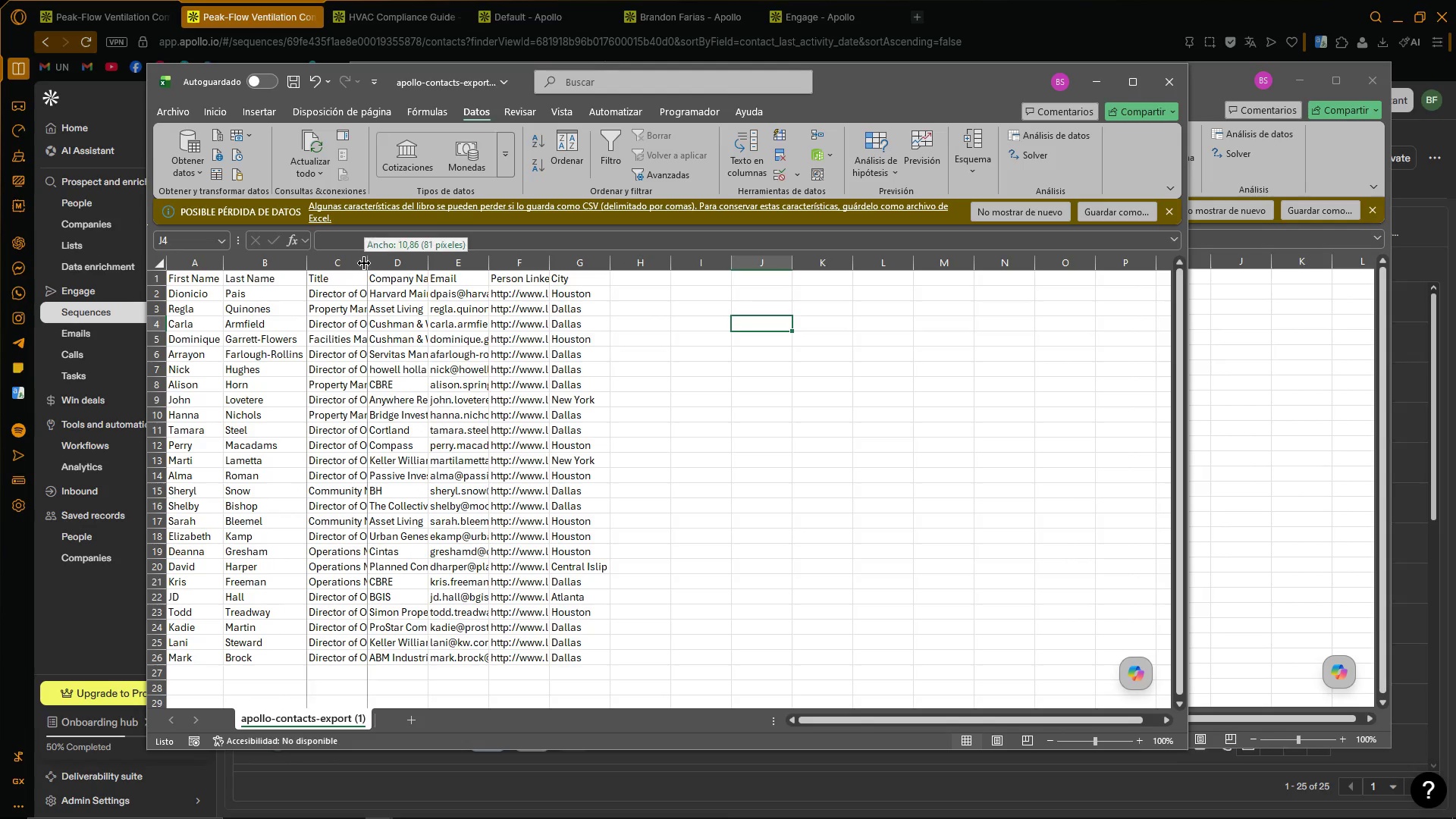 
double_click([364, 263])
 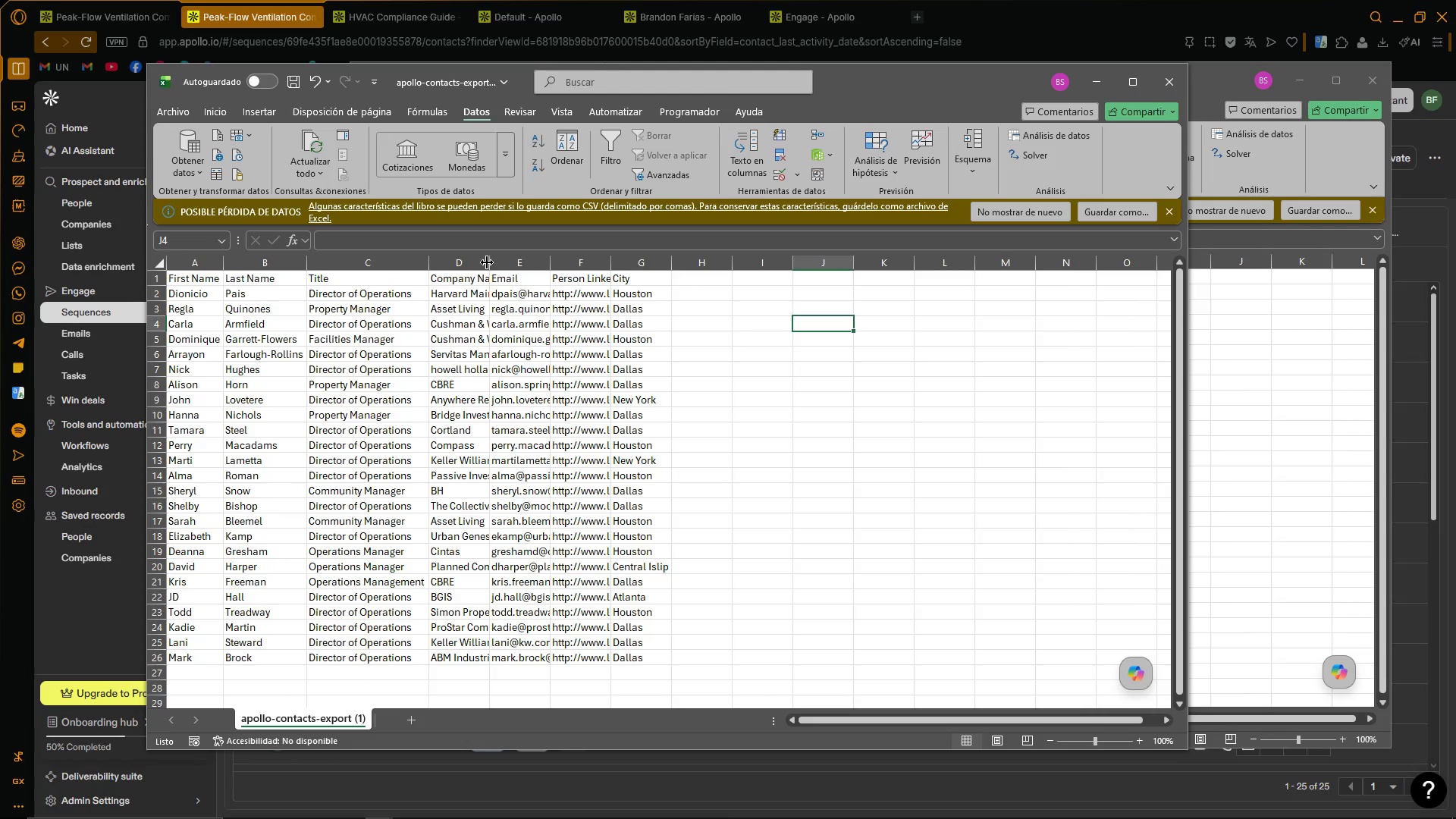 
double_click([487, 262])
 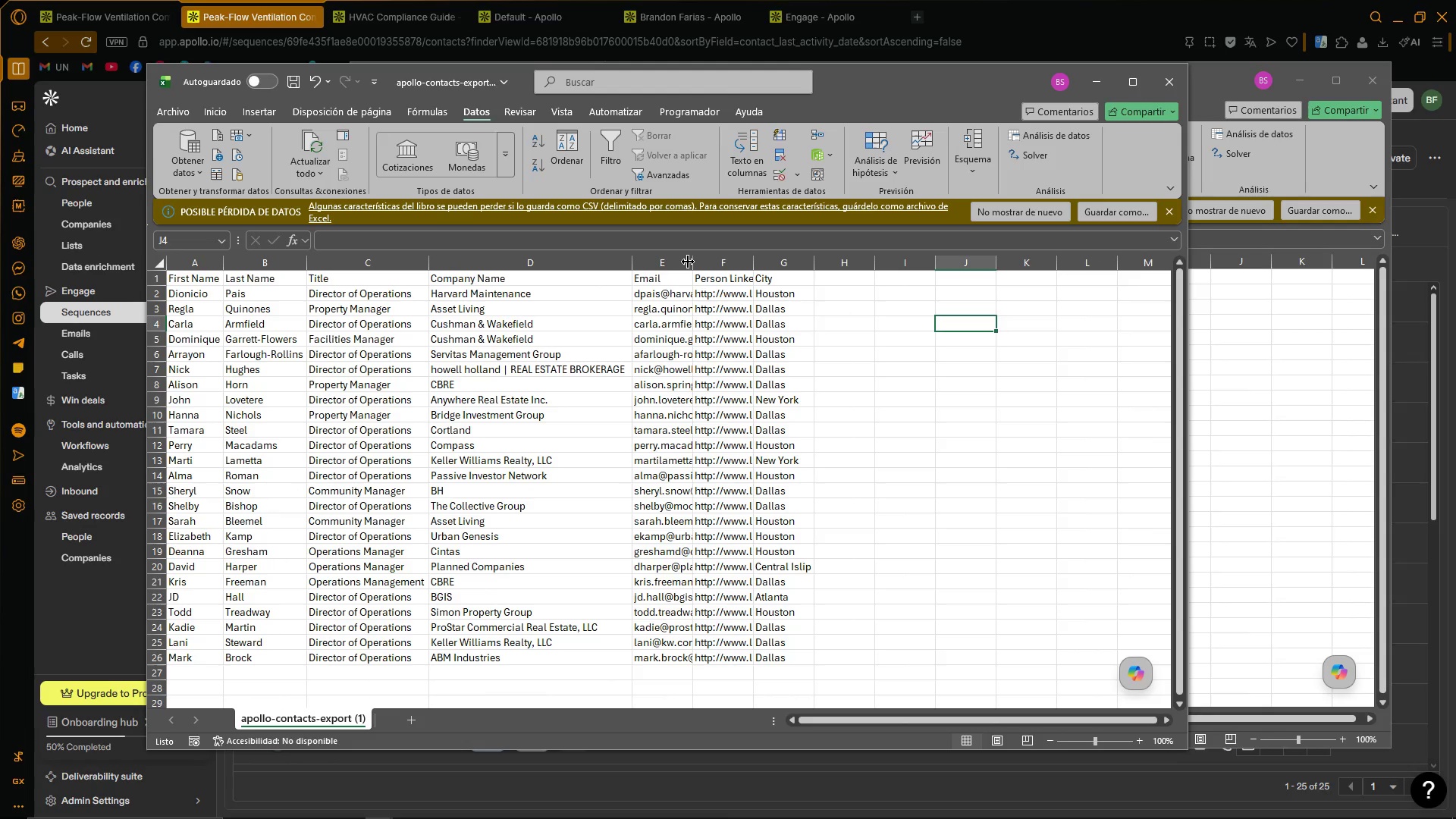 
double_click([692, 261])
 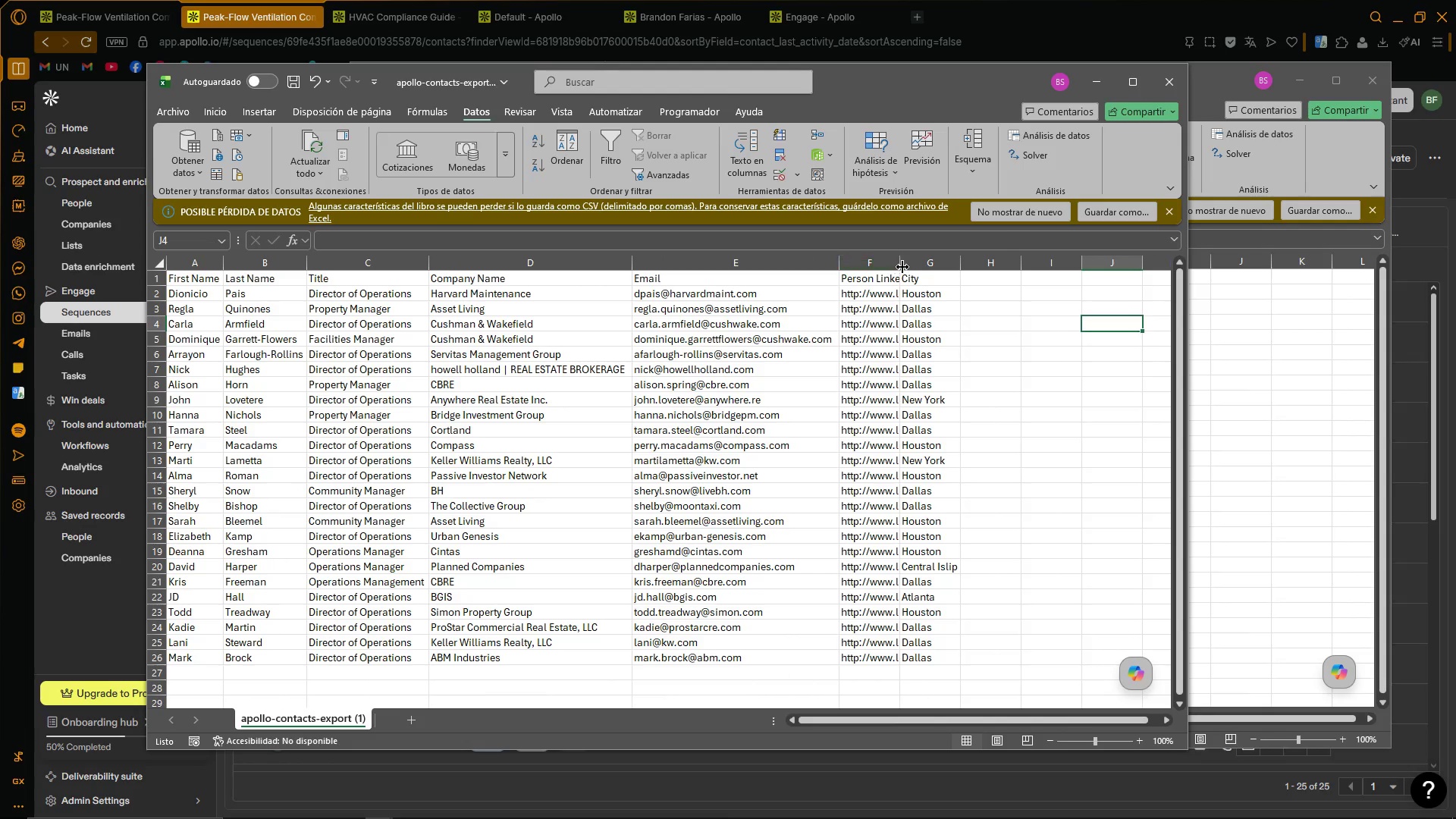 
double_click([902, 267])
 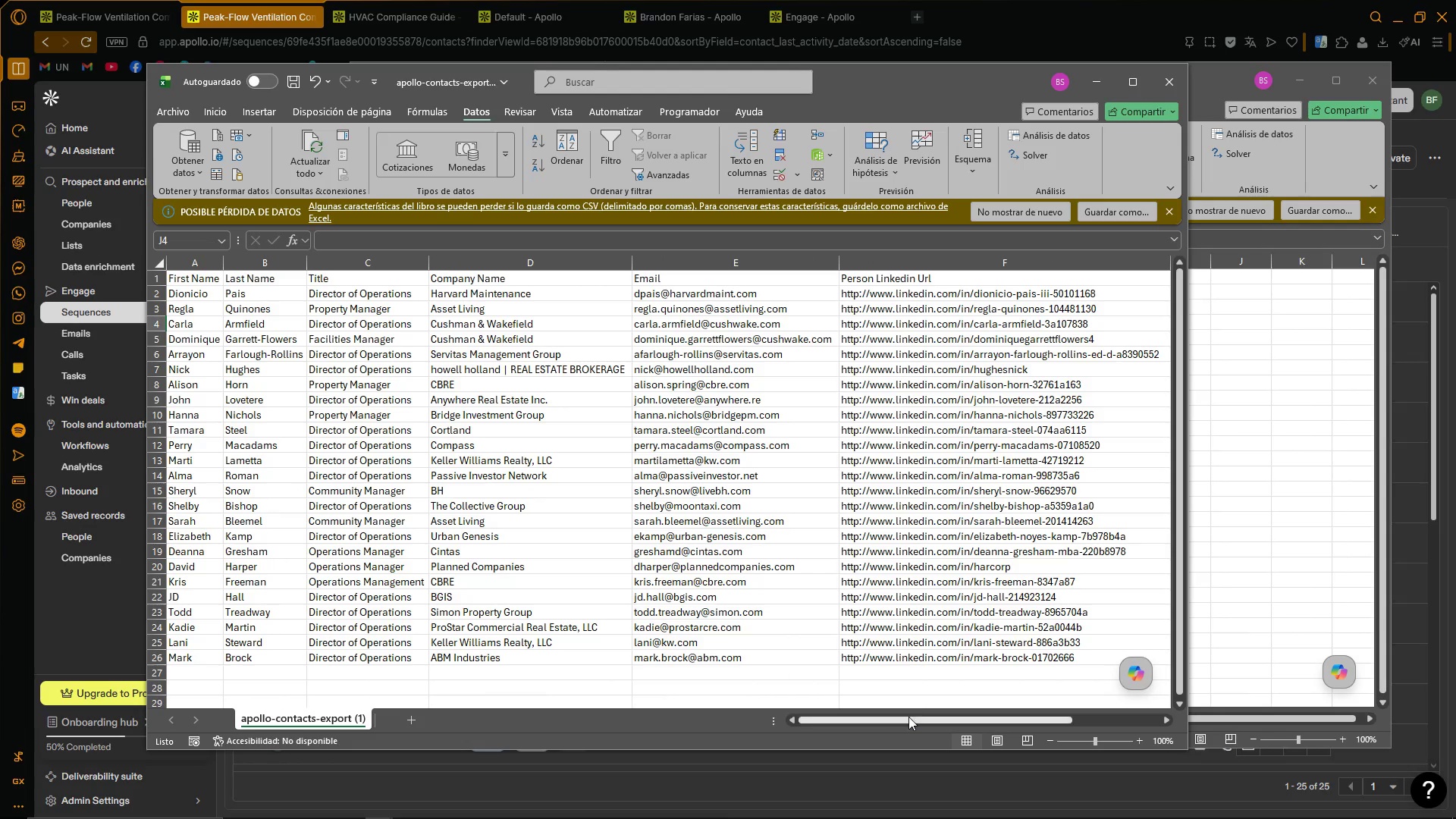 
left_click_drag(start_coordinate=[908, 718], to_coordinate=[1000, 723])
 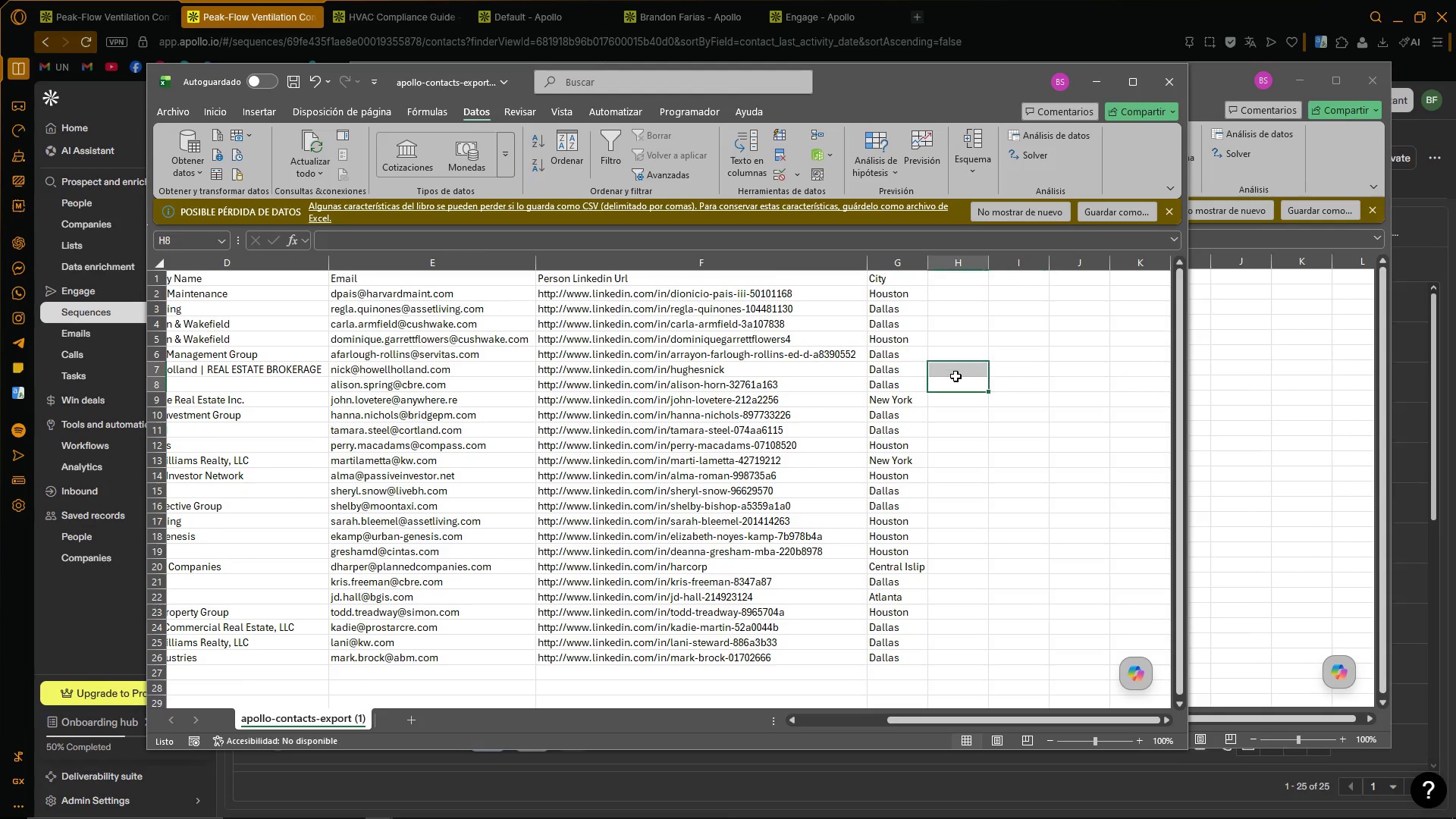 
double_click([981, 334])
 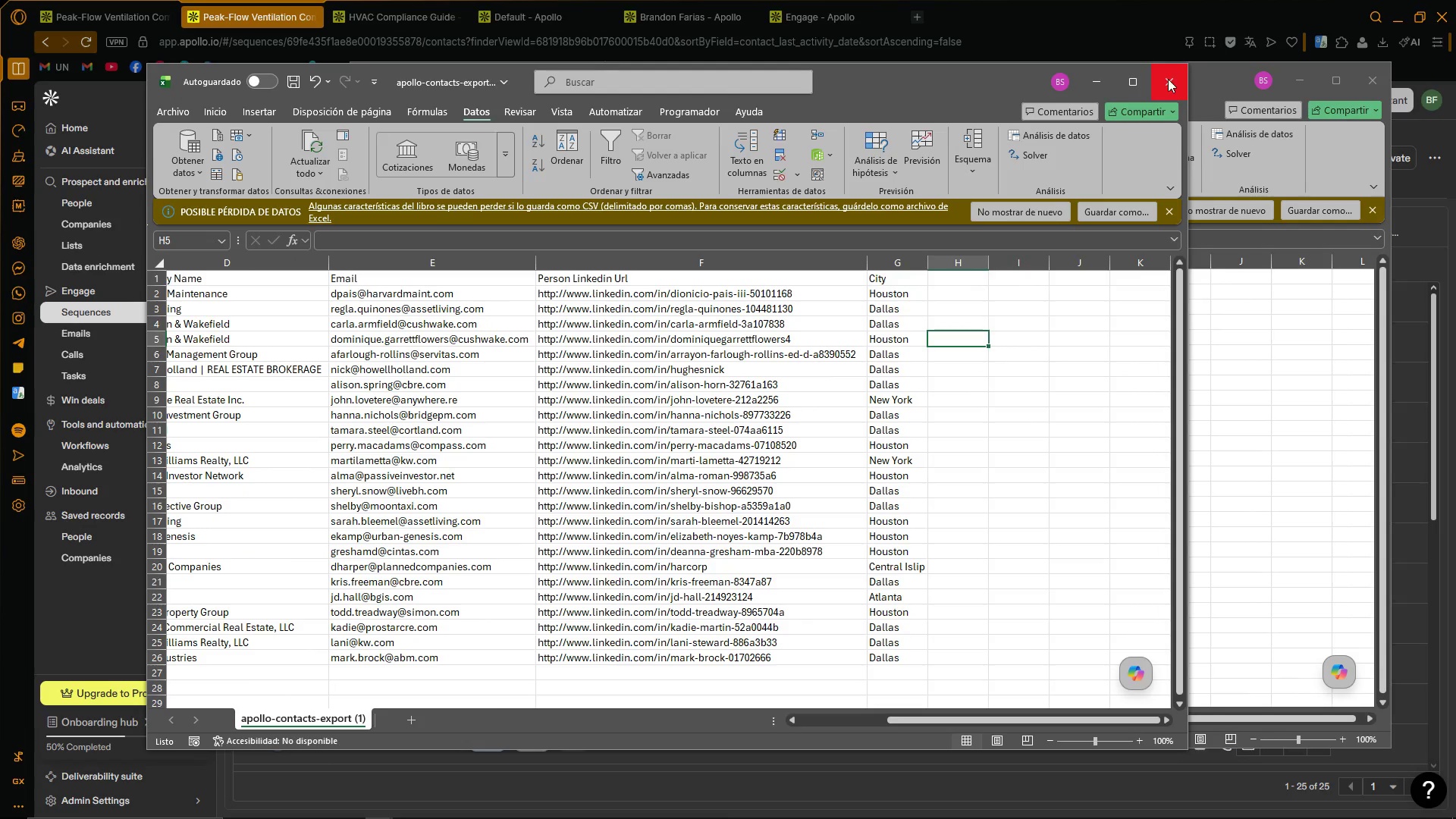 
left_click([1086, 88])
 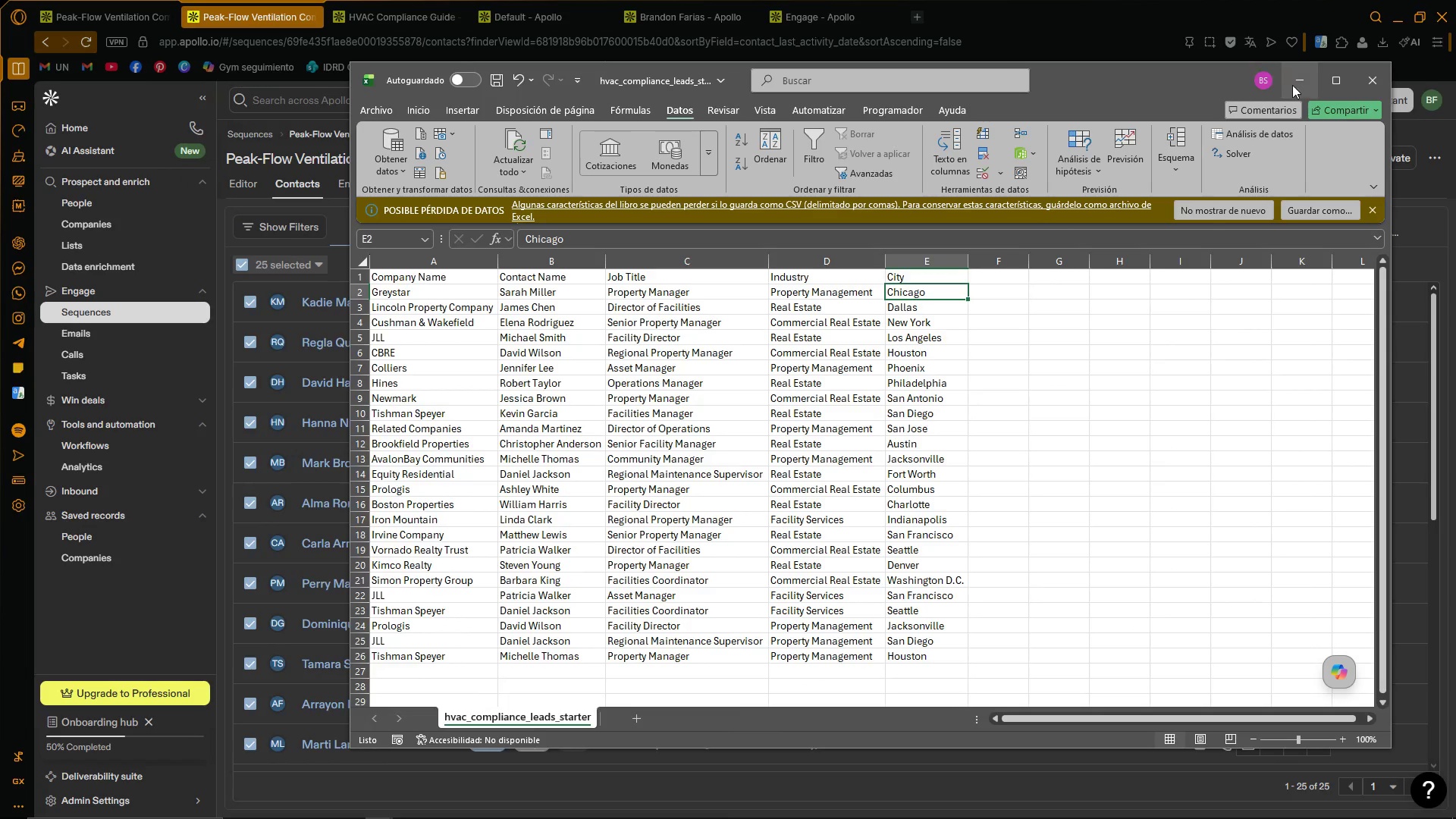 
left_click([1301, 83])
 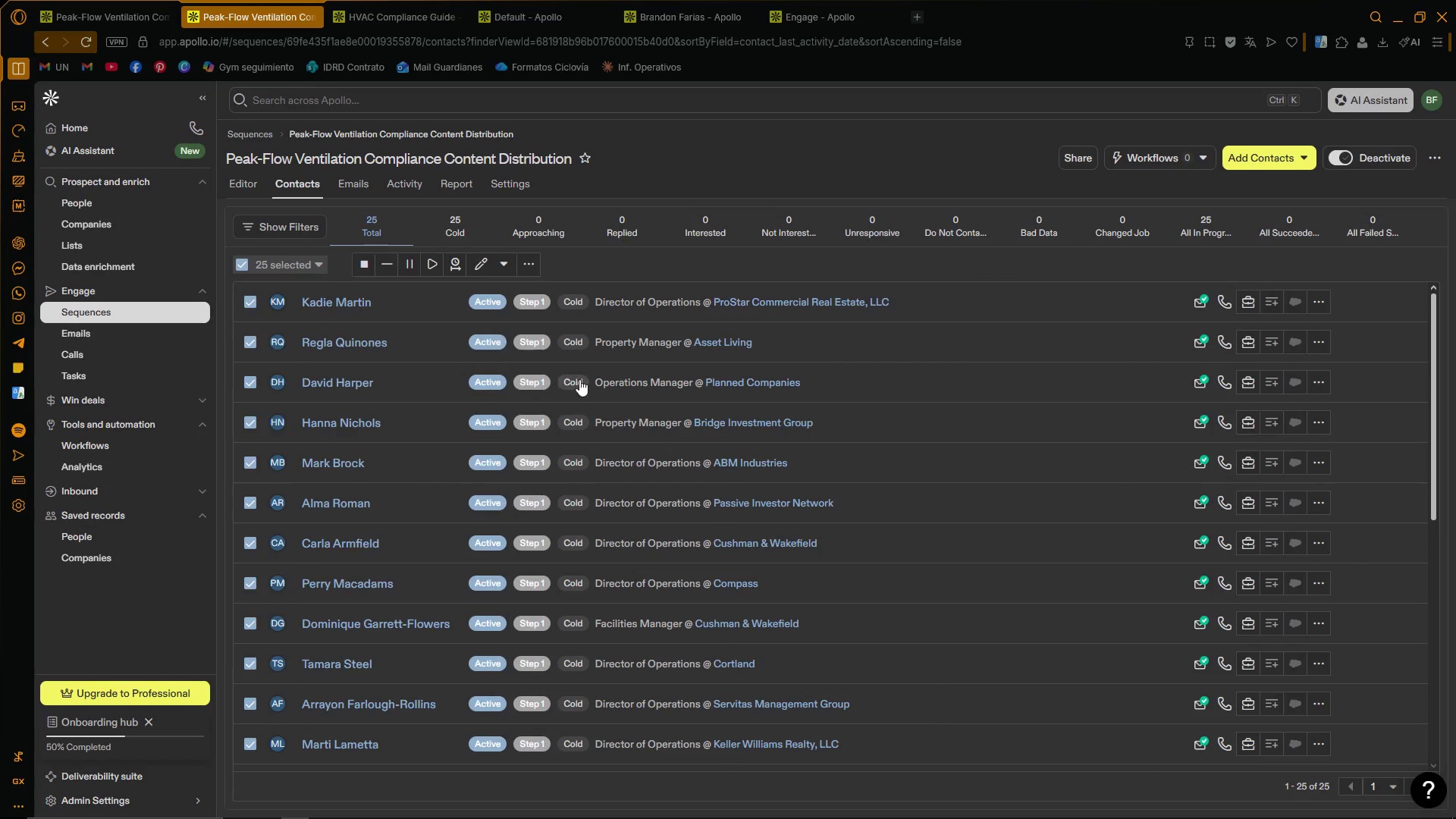 
scroll: coordinate [987, 444], scroll_direction: down, amount: 1.0
 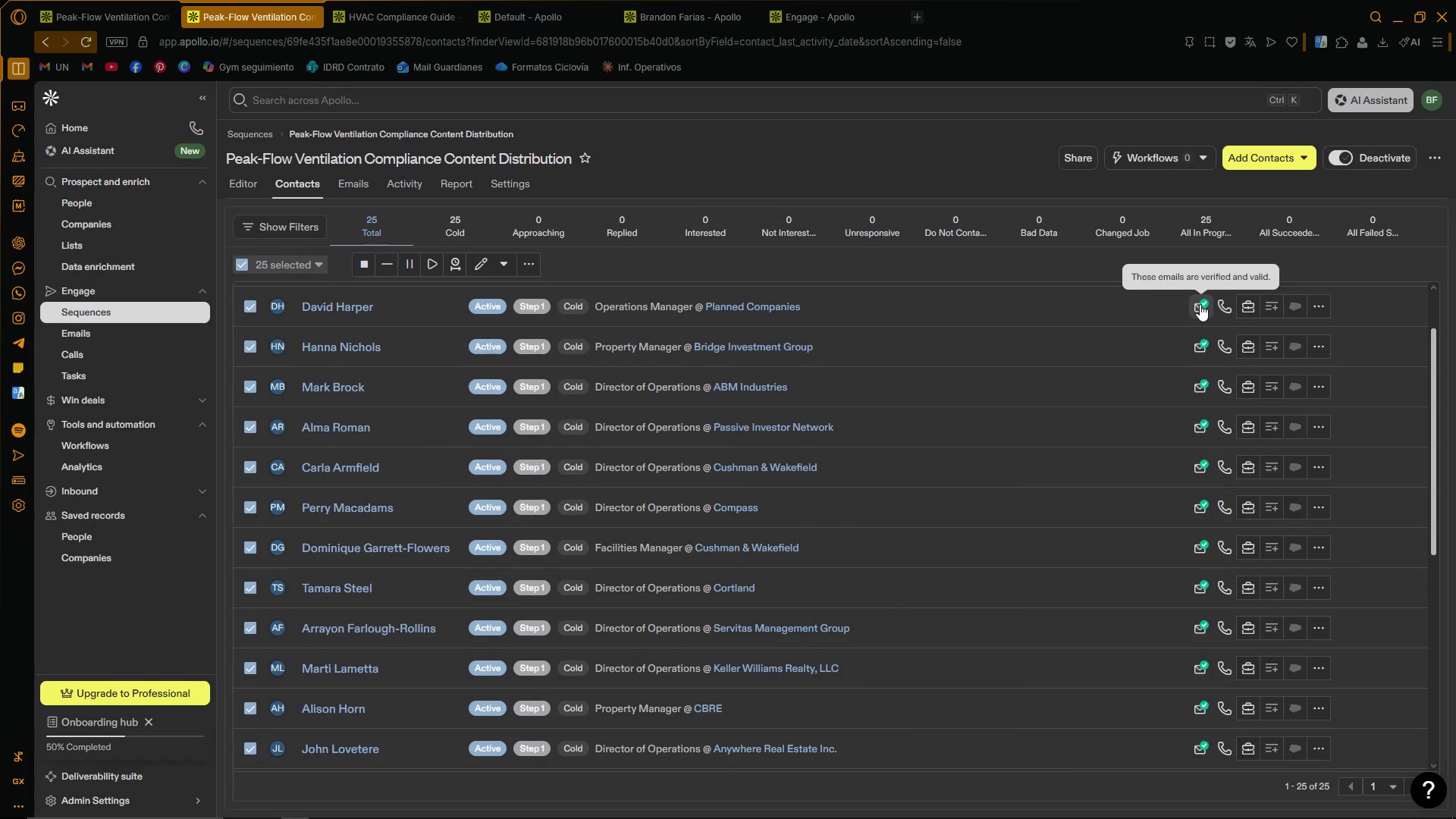 
scroll: coordinate [611, 818], scroll_direction: up, amount: 6.0
 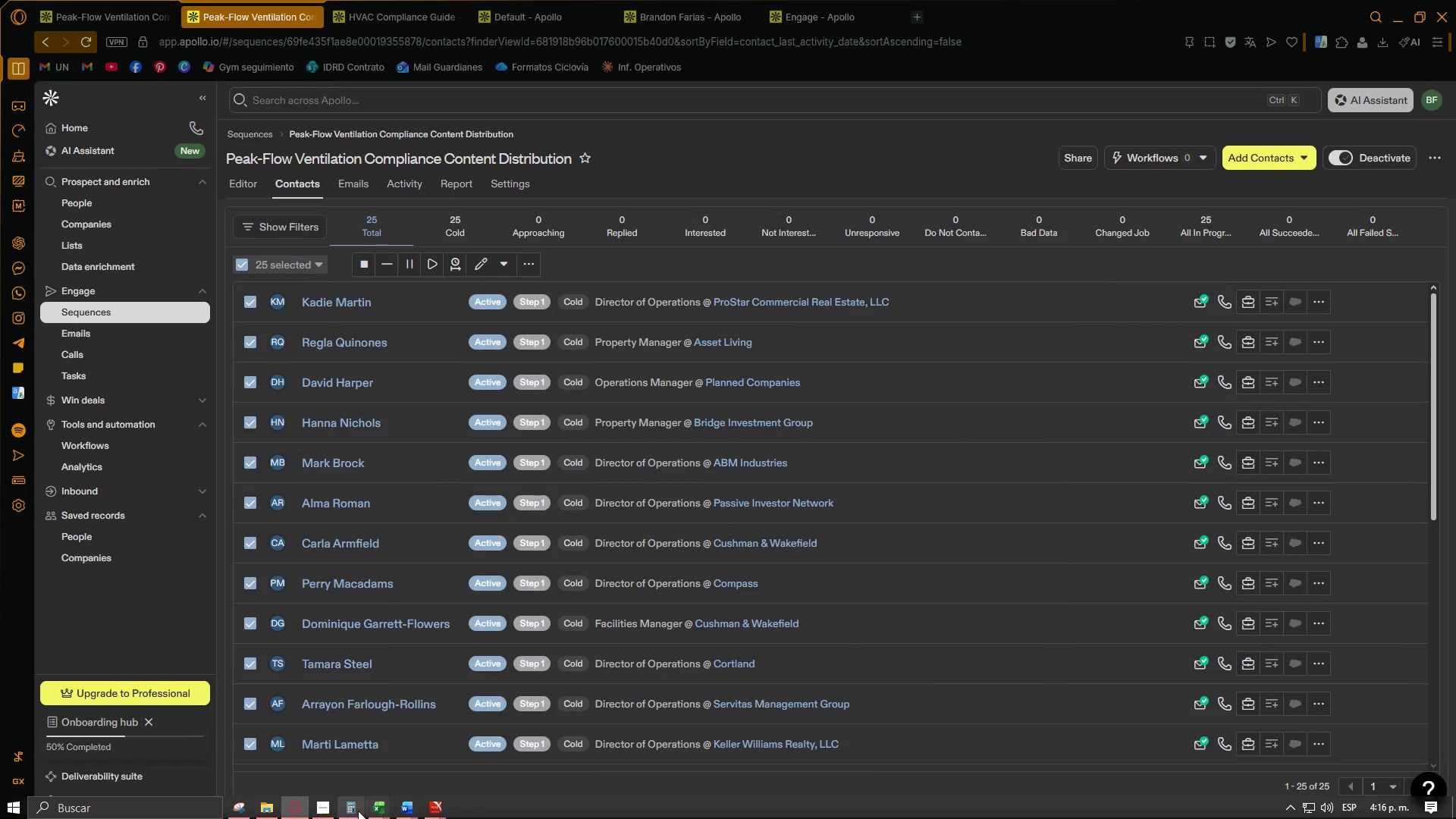 
mouse_move([408, 814])
 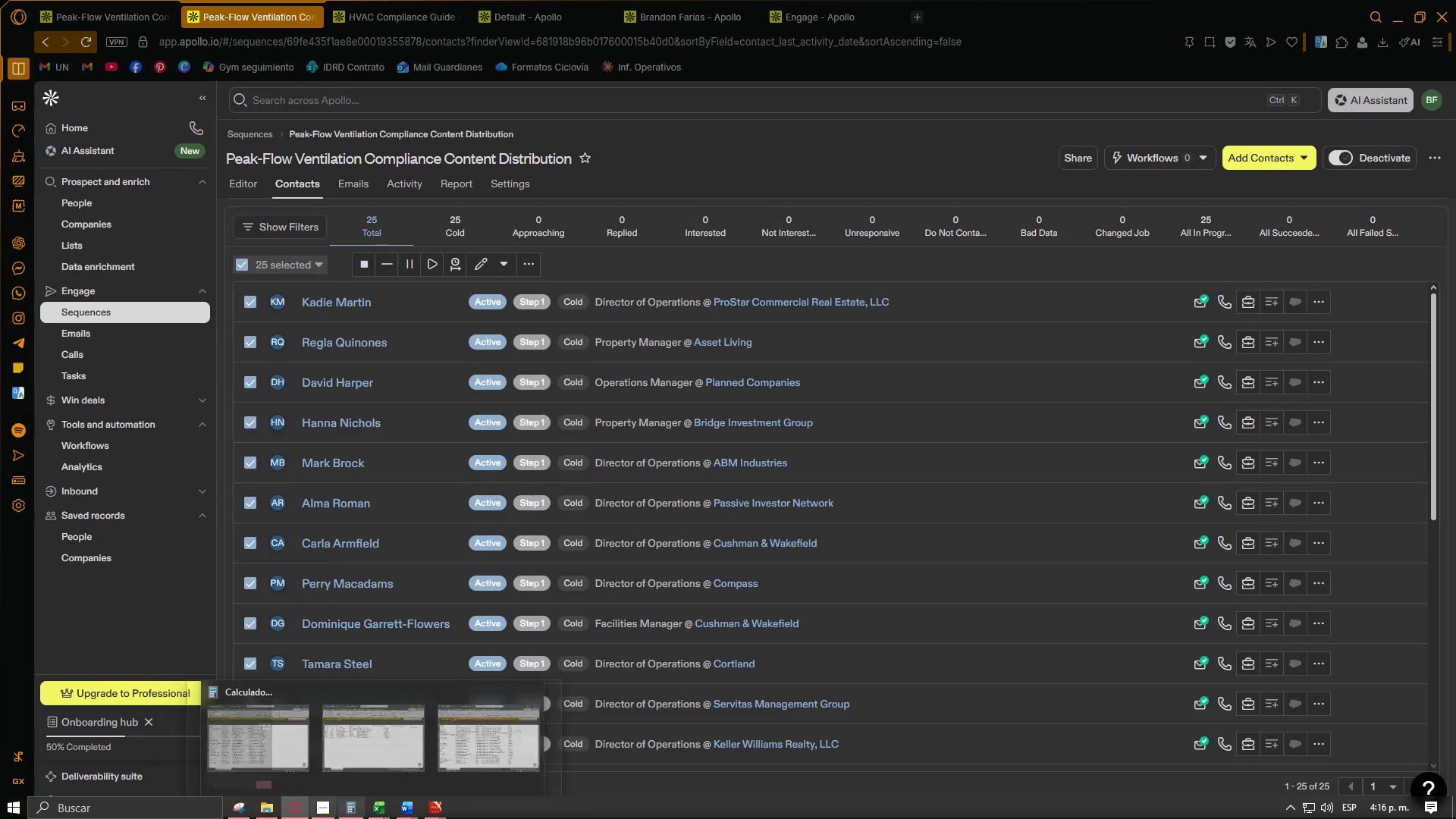 
wait(6.98)
 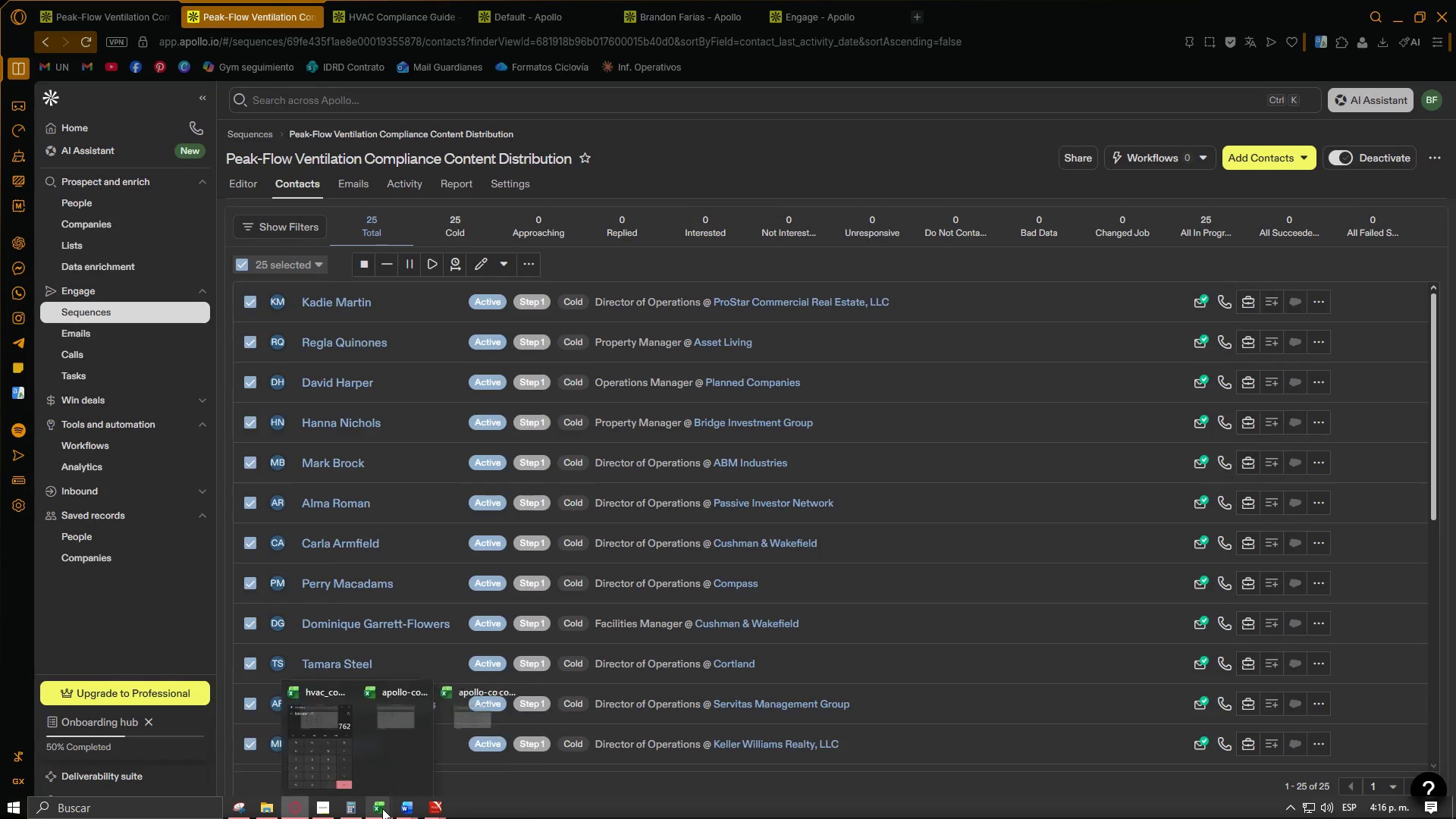 
left_click([322, 769])